 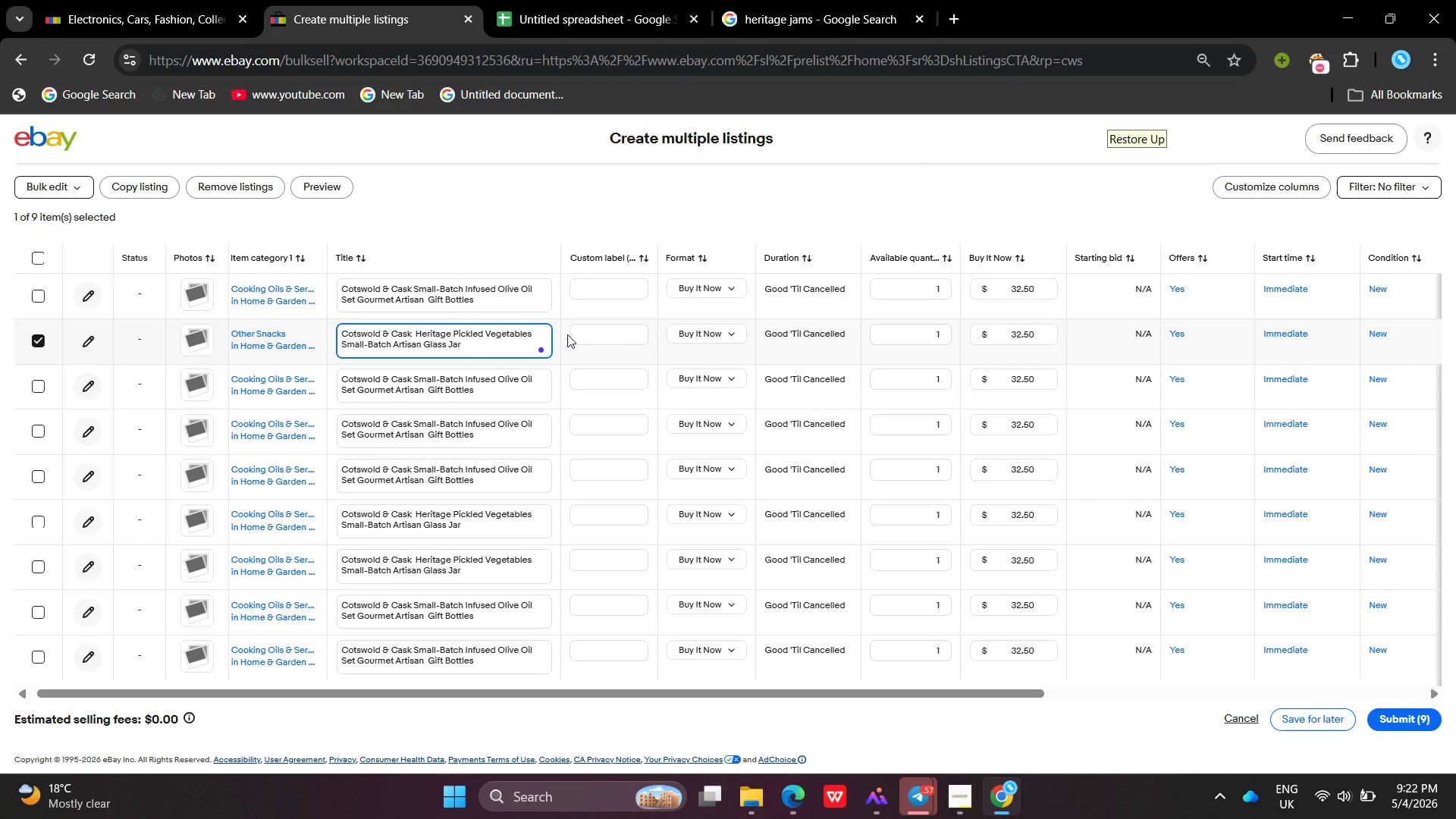 
left_click([622, 0])
 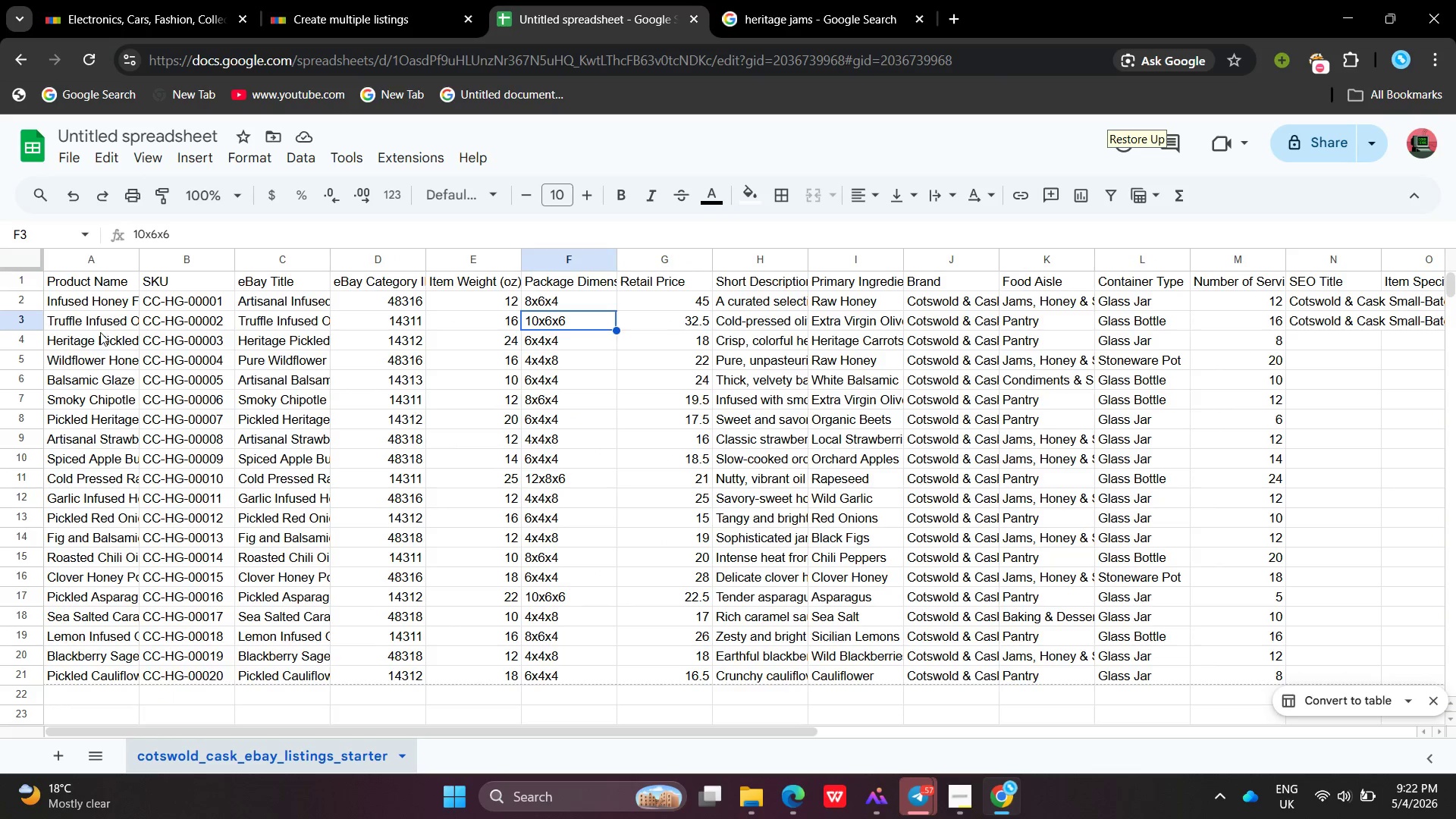 
left_click([108, 340])
 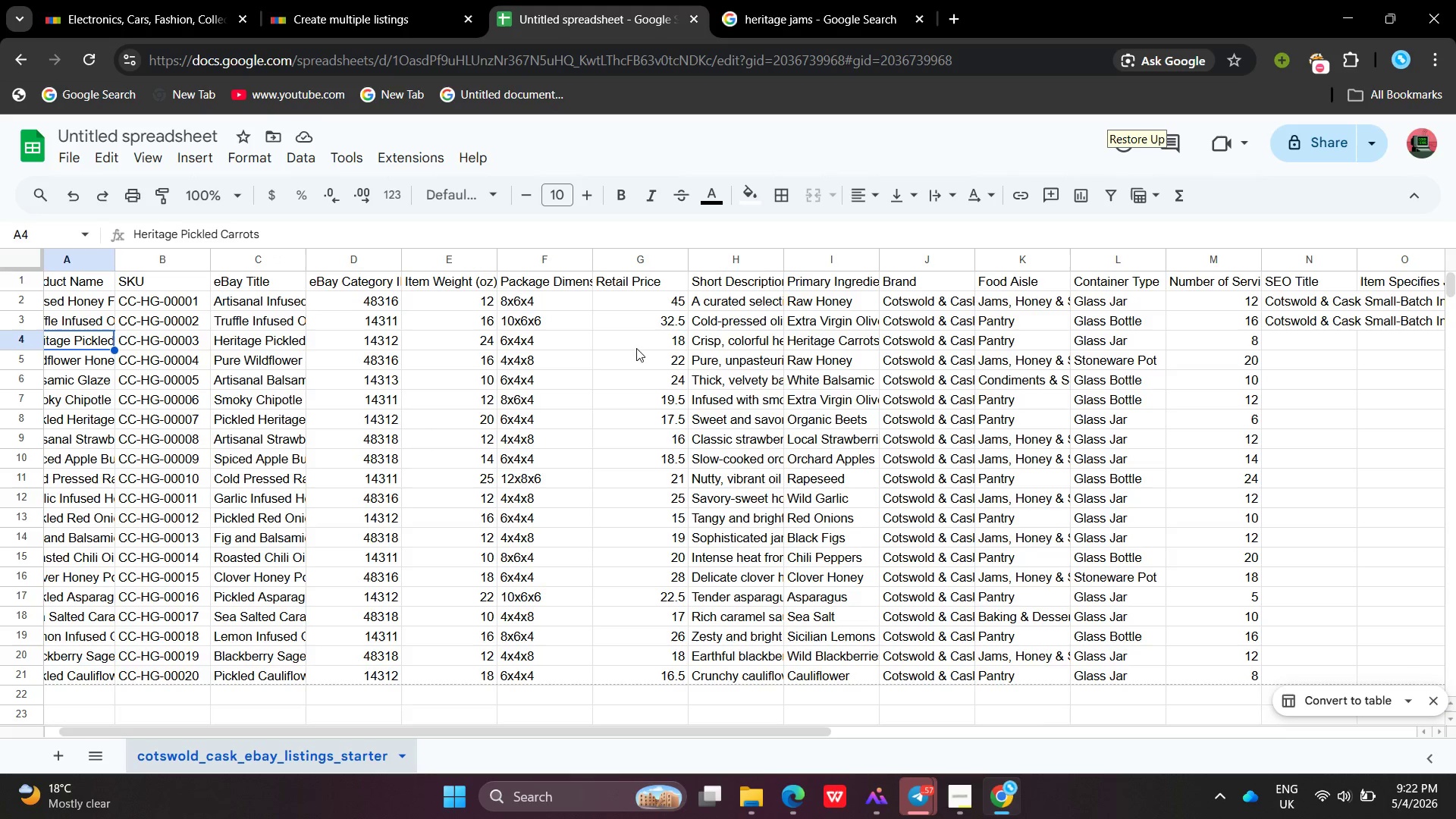 
left_click([306, 0])
 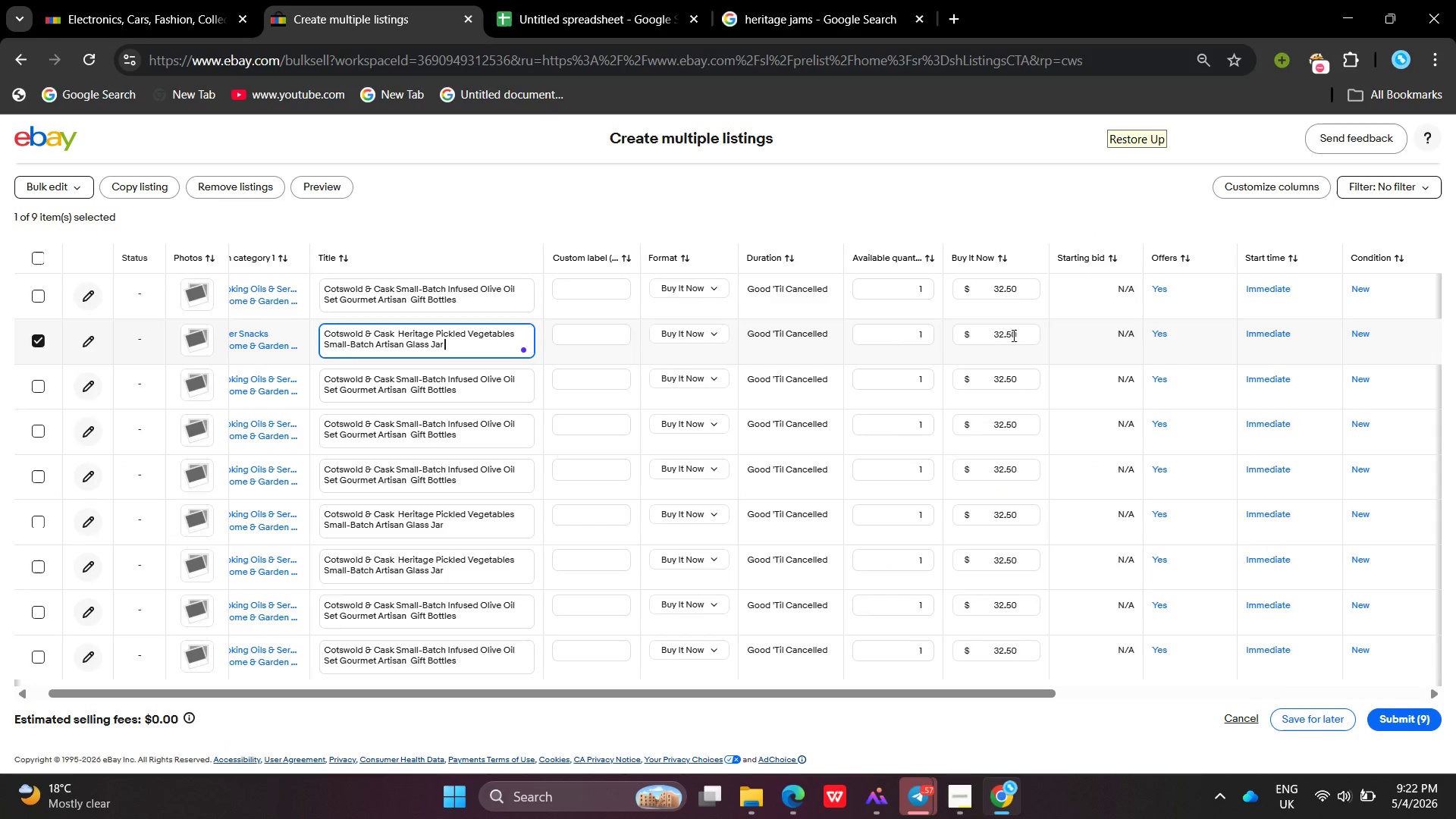 
left_click_drag(start_coordinate=[1015, 335], to_coordinate=[903, 322])
 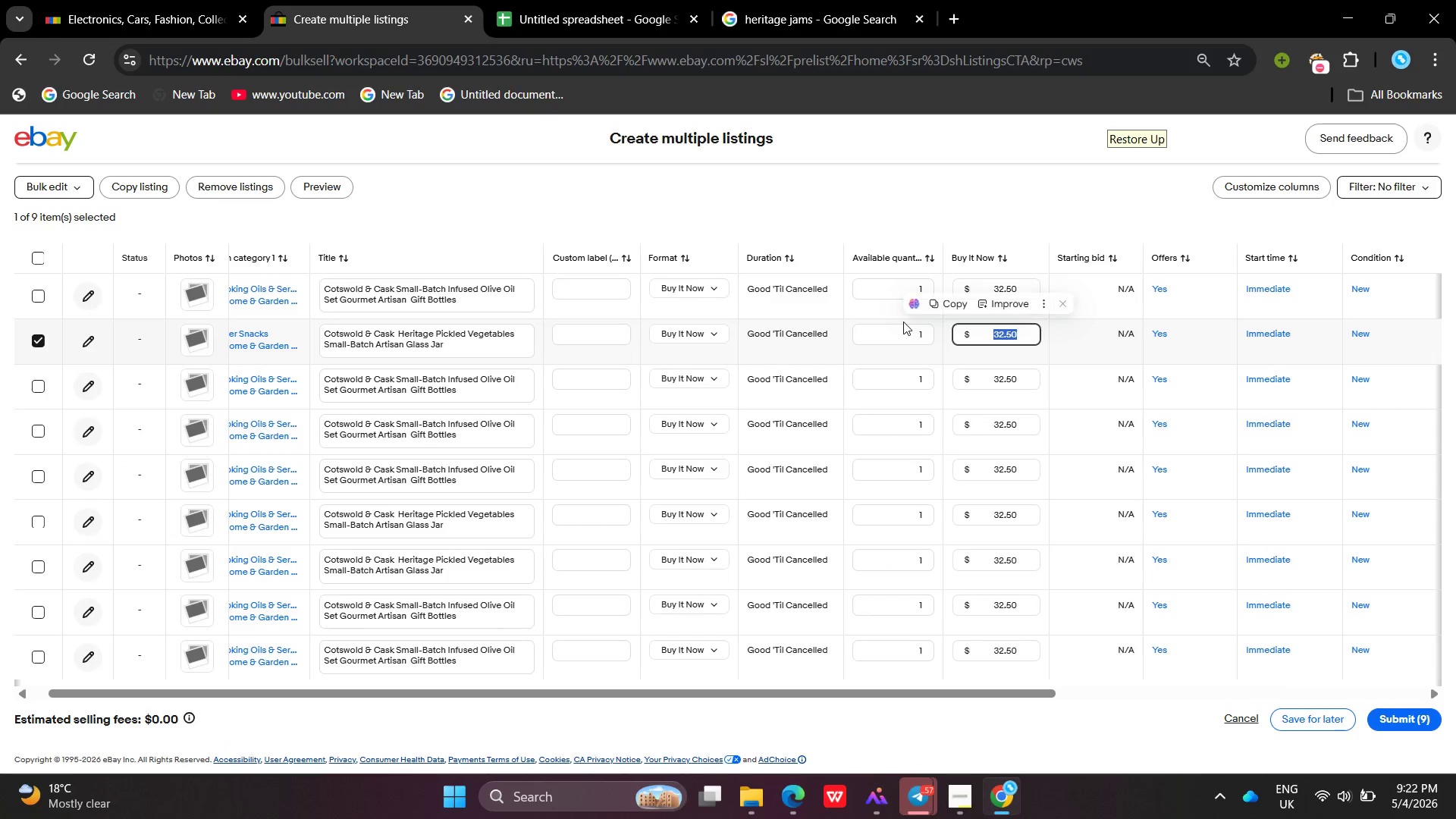 
key(Backspace)
type(18.00)
 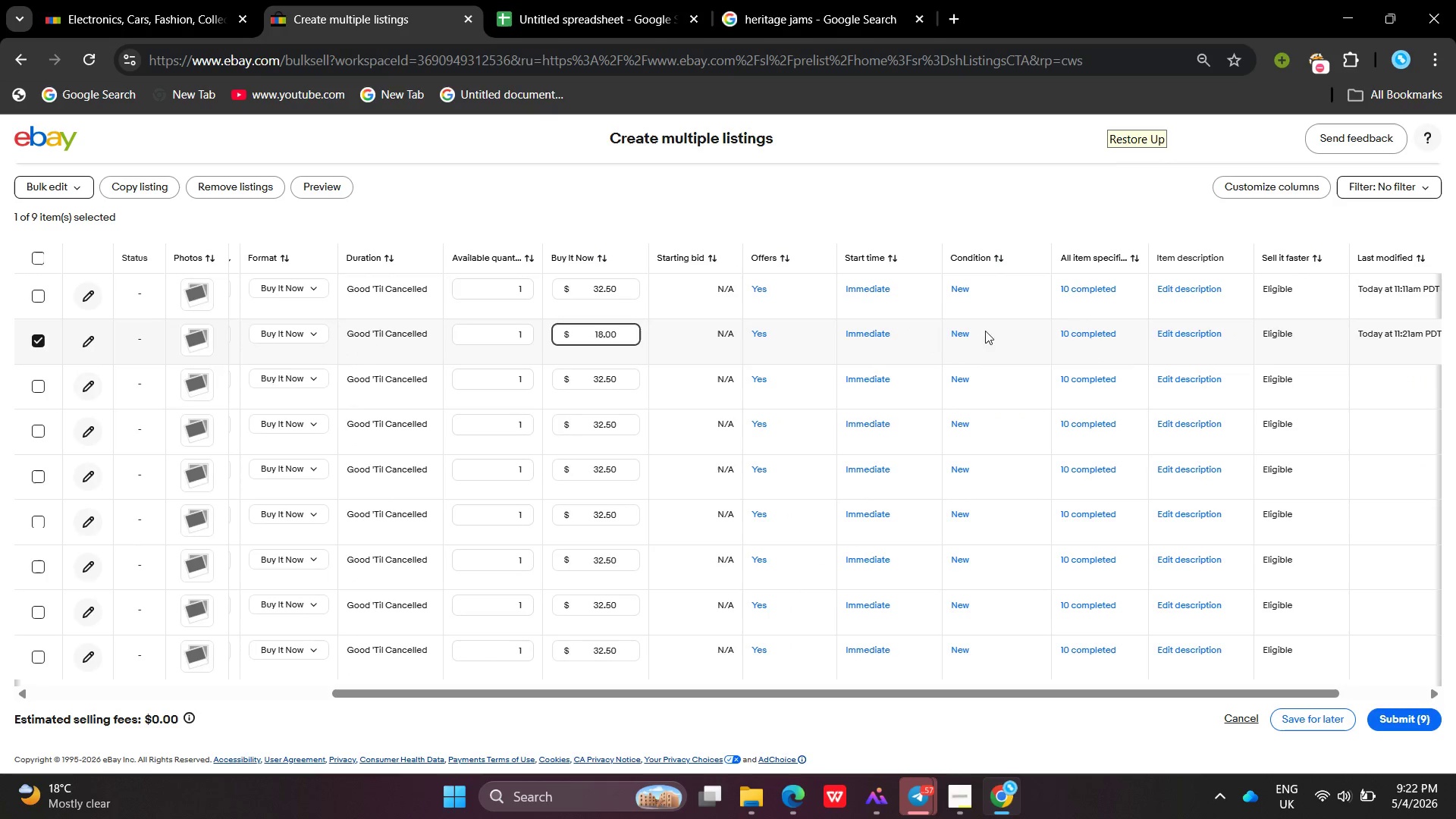 
wait(5.33)
 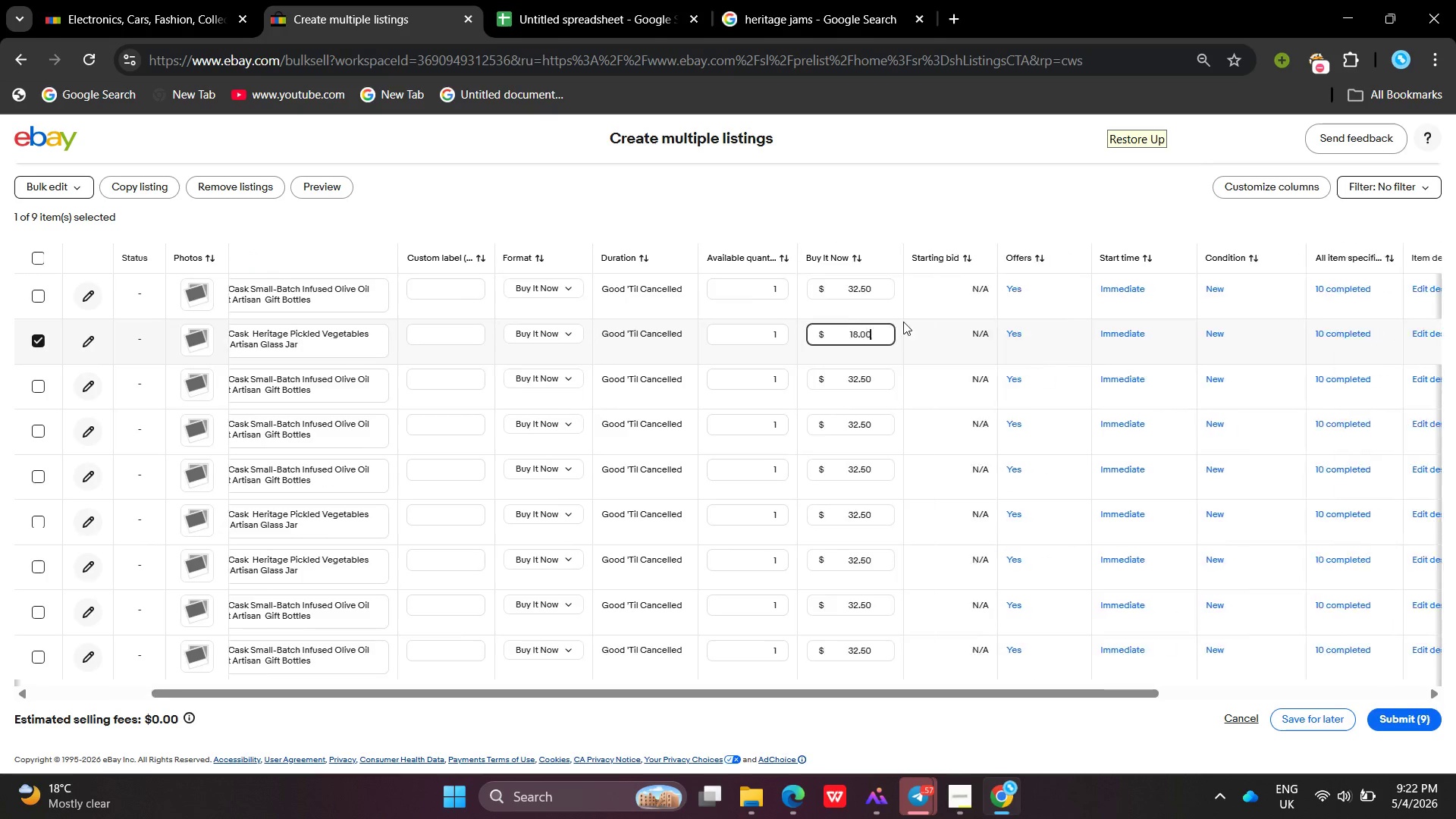 
left_click([1086, 331])
 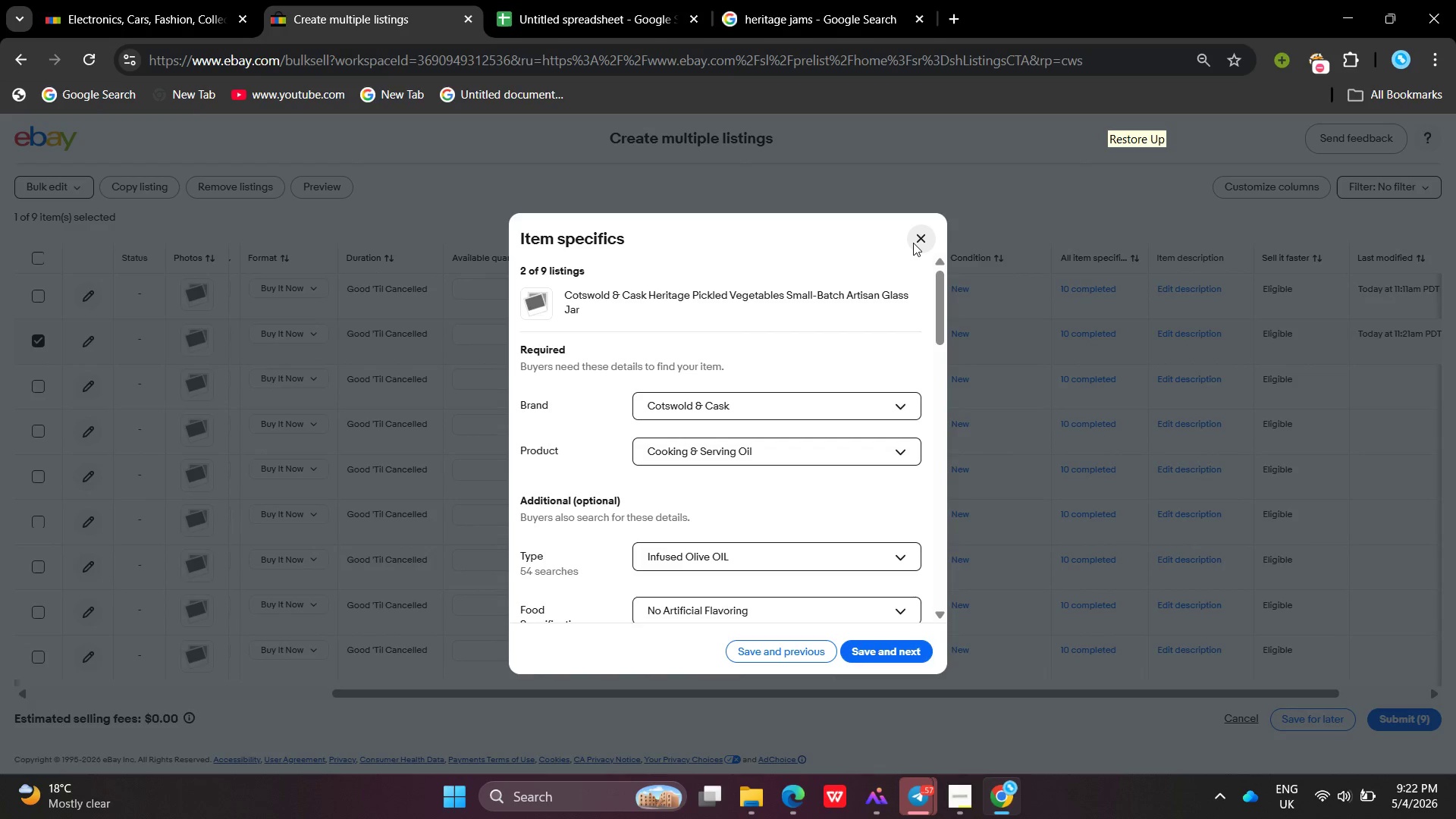 
left_click([913, 243])
 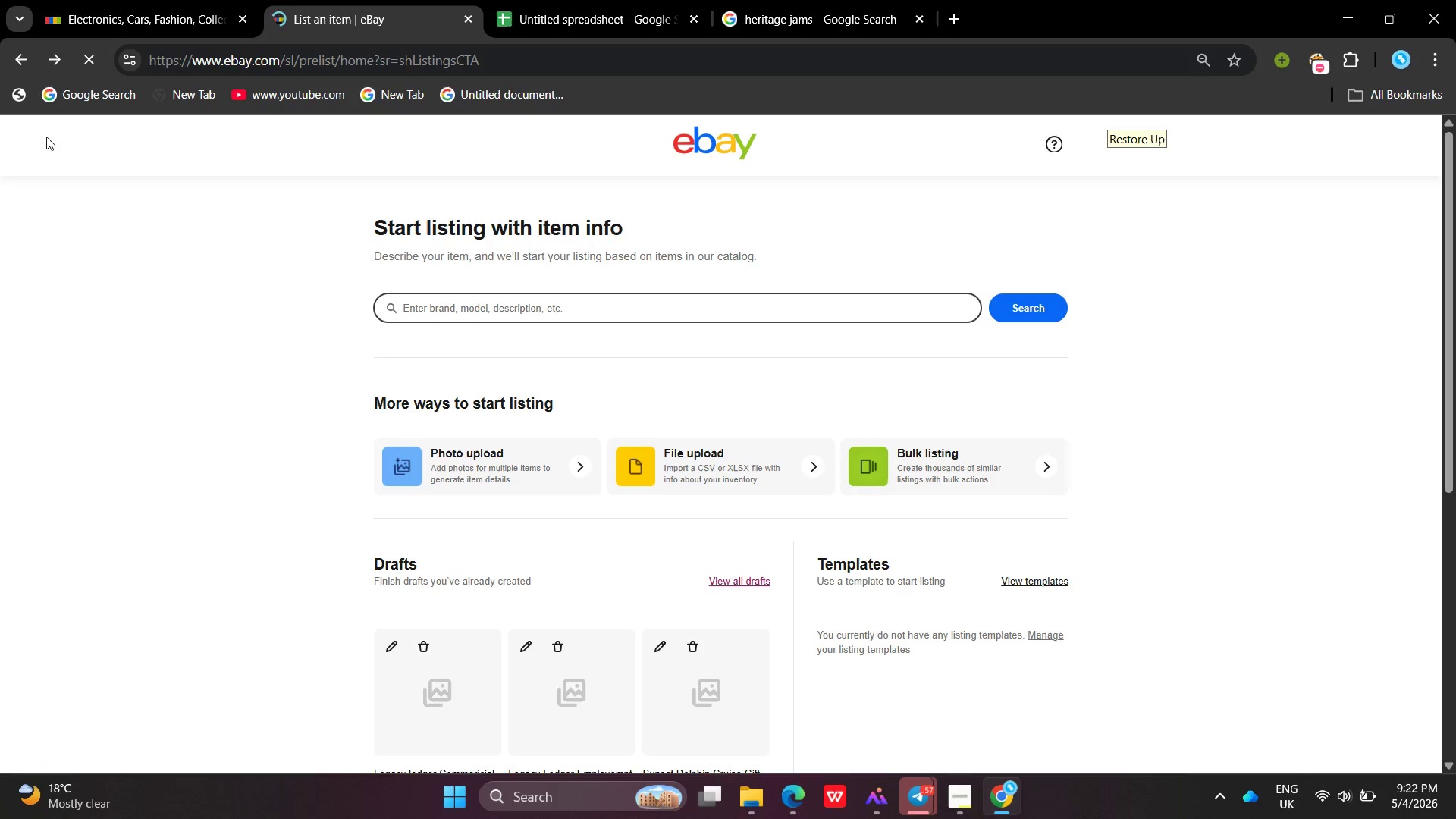 
left_click([42, 49])
 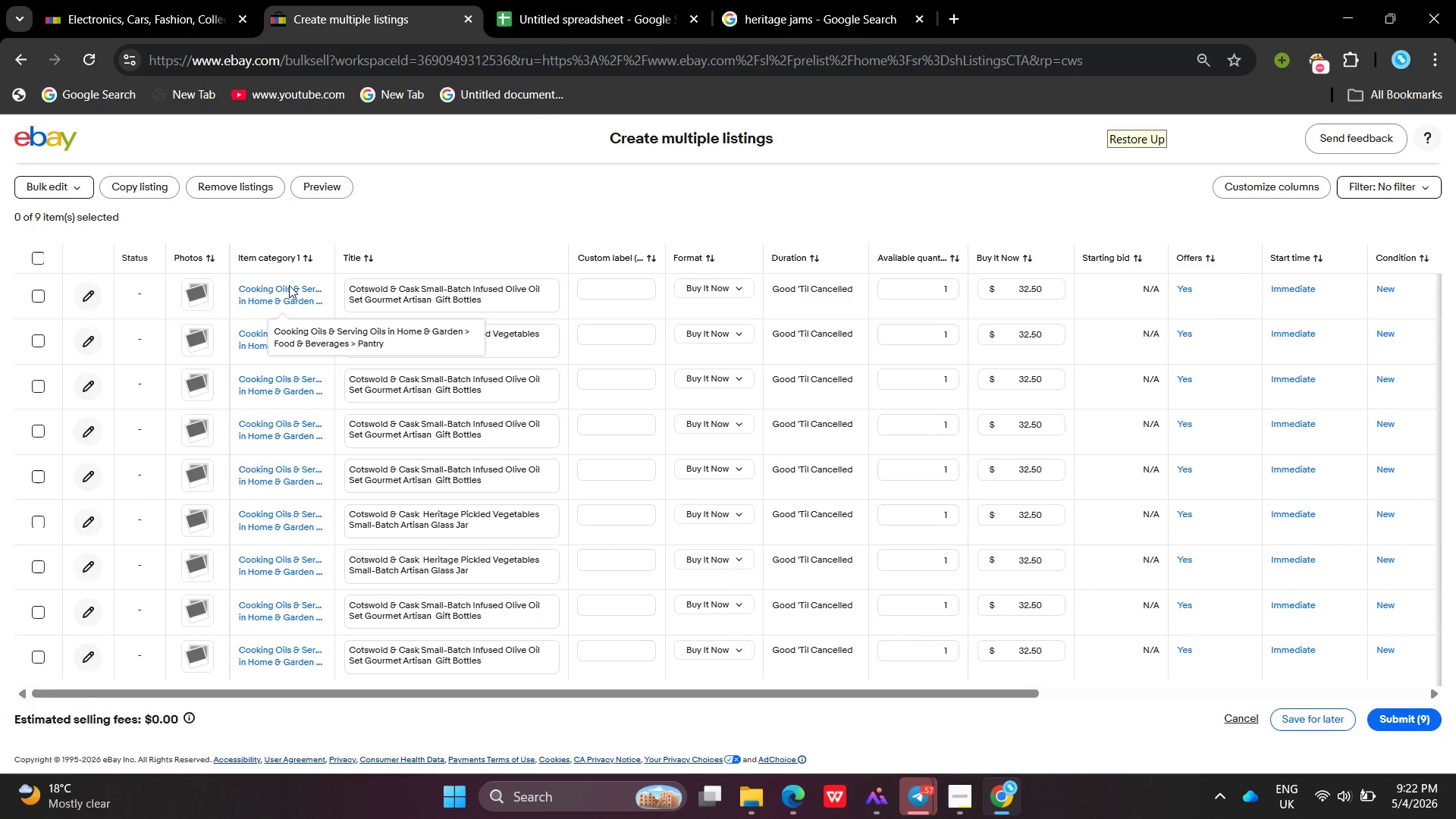 
left_click([83, 340])
 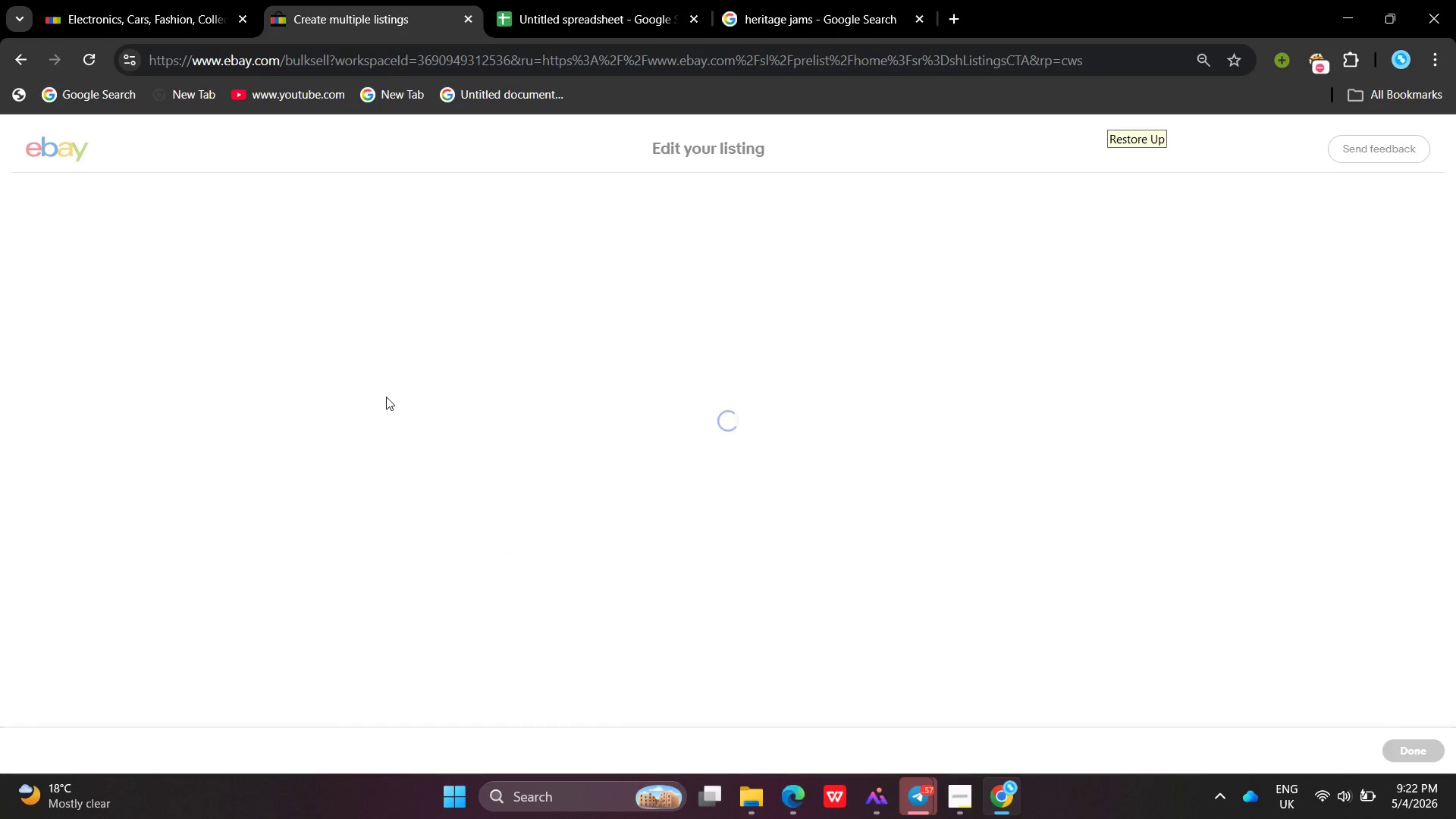 
wait(5.38)
 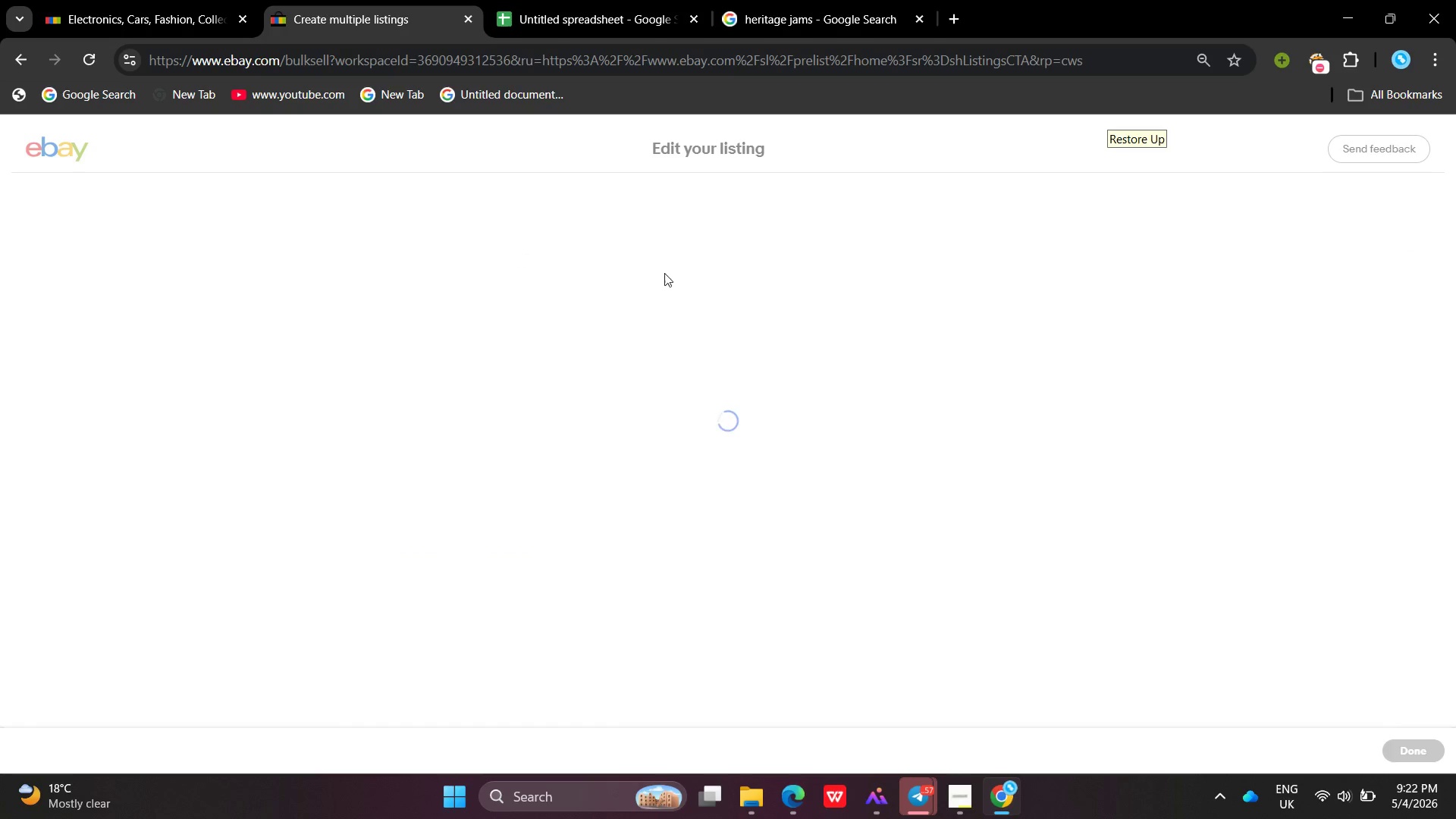 
mouse_move([33, 72])
 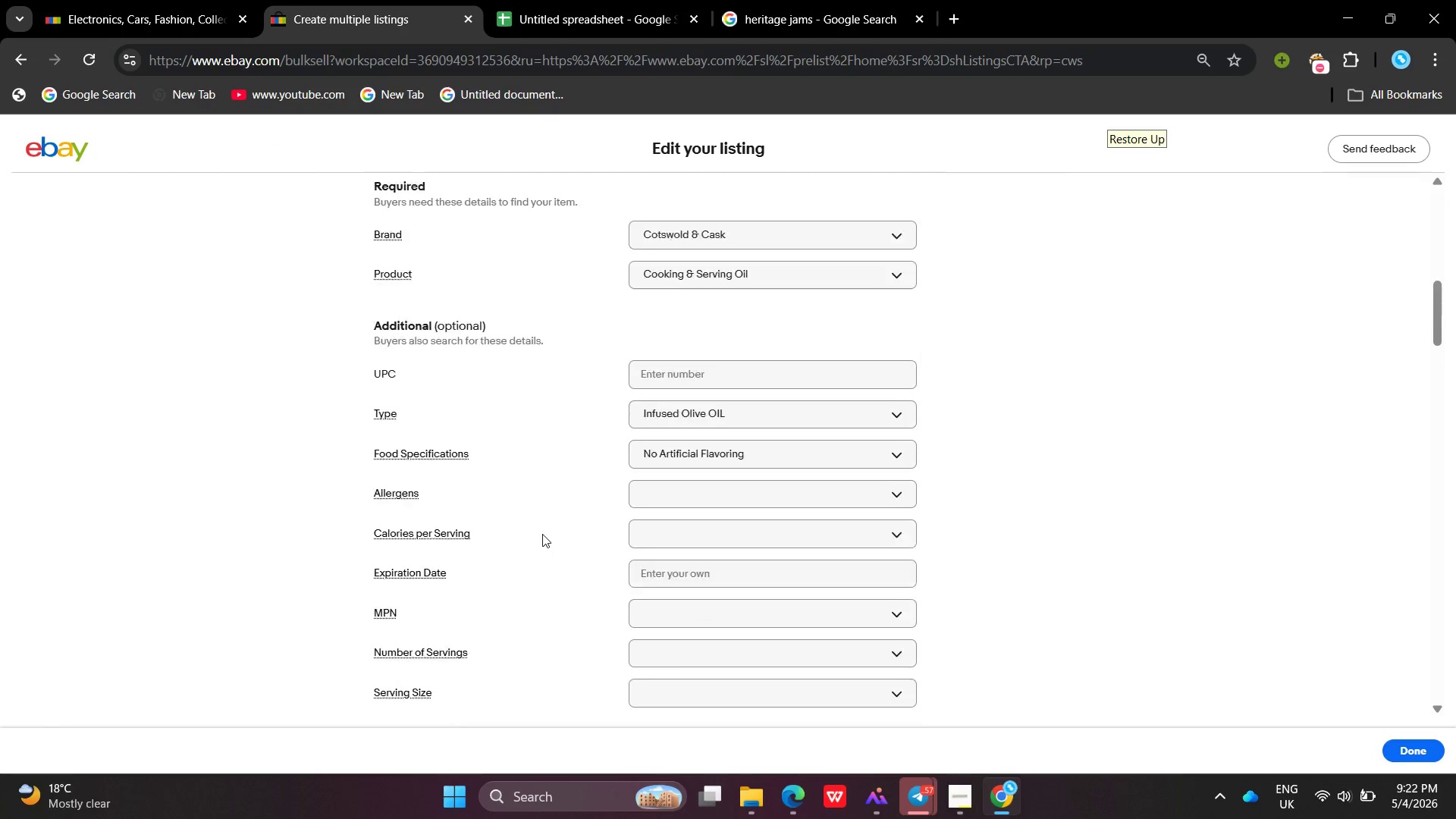 
wait(6.88)
 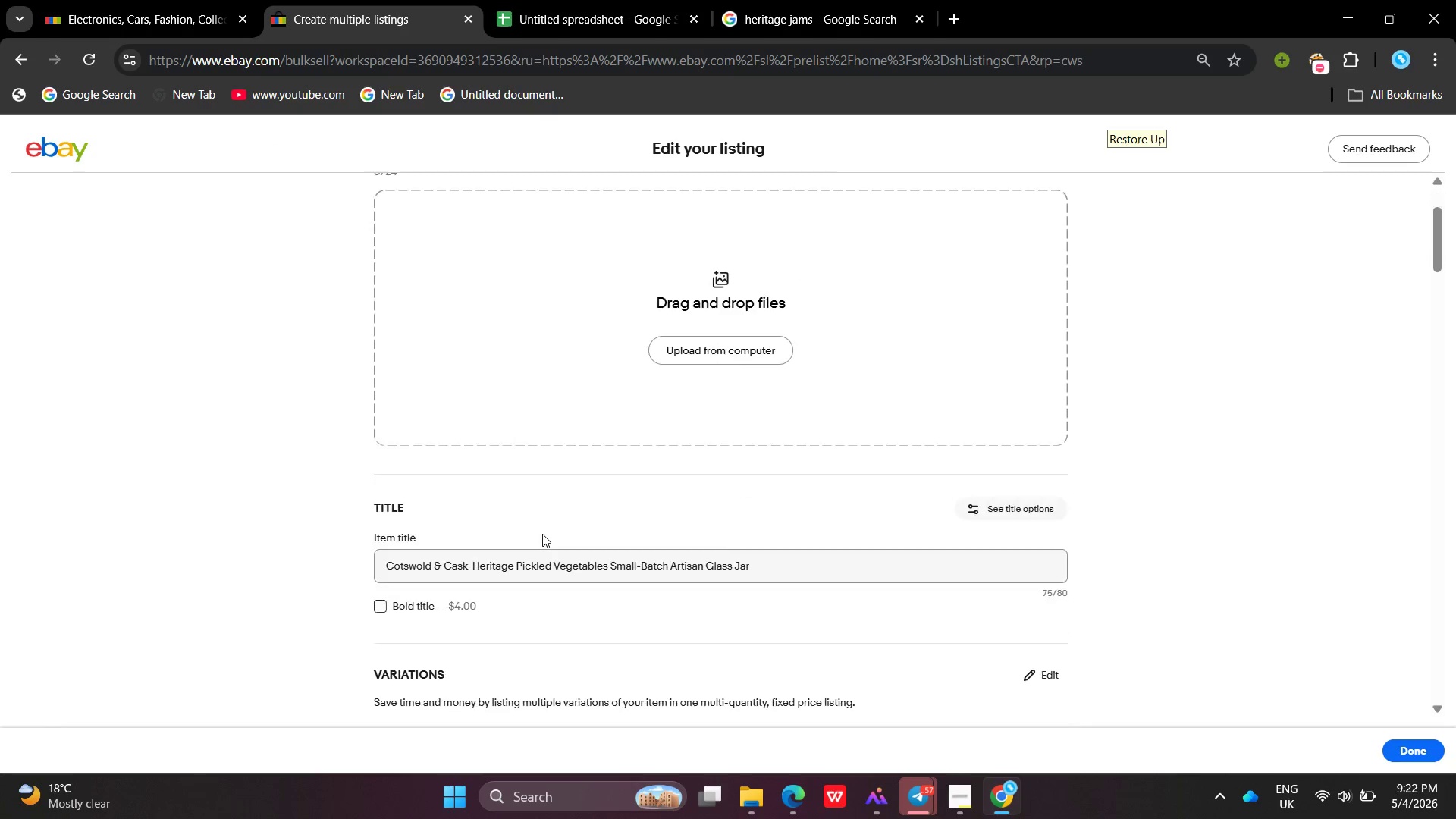 
left_click([8, 65])
 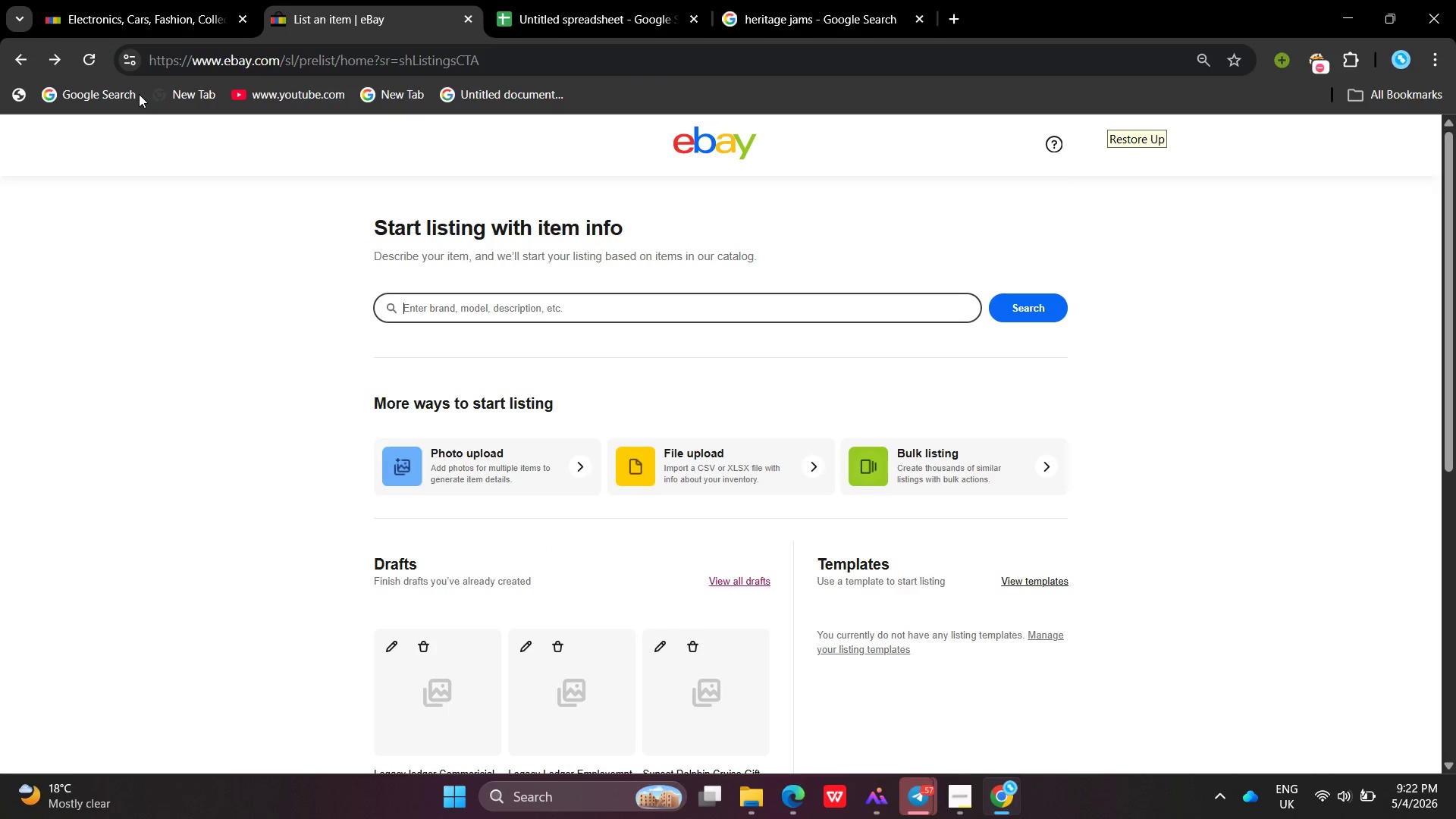 
left_click([55, 59])
 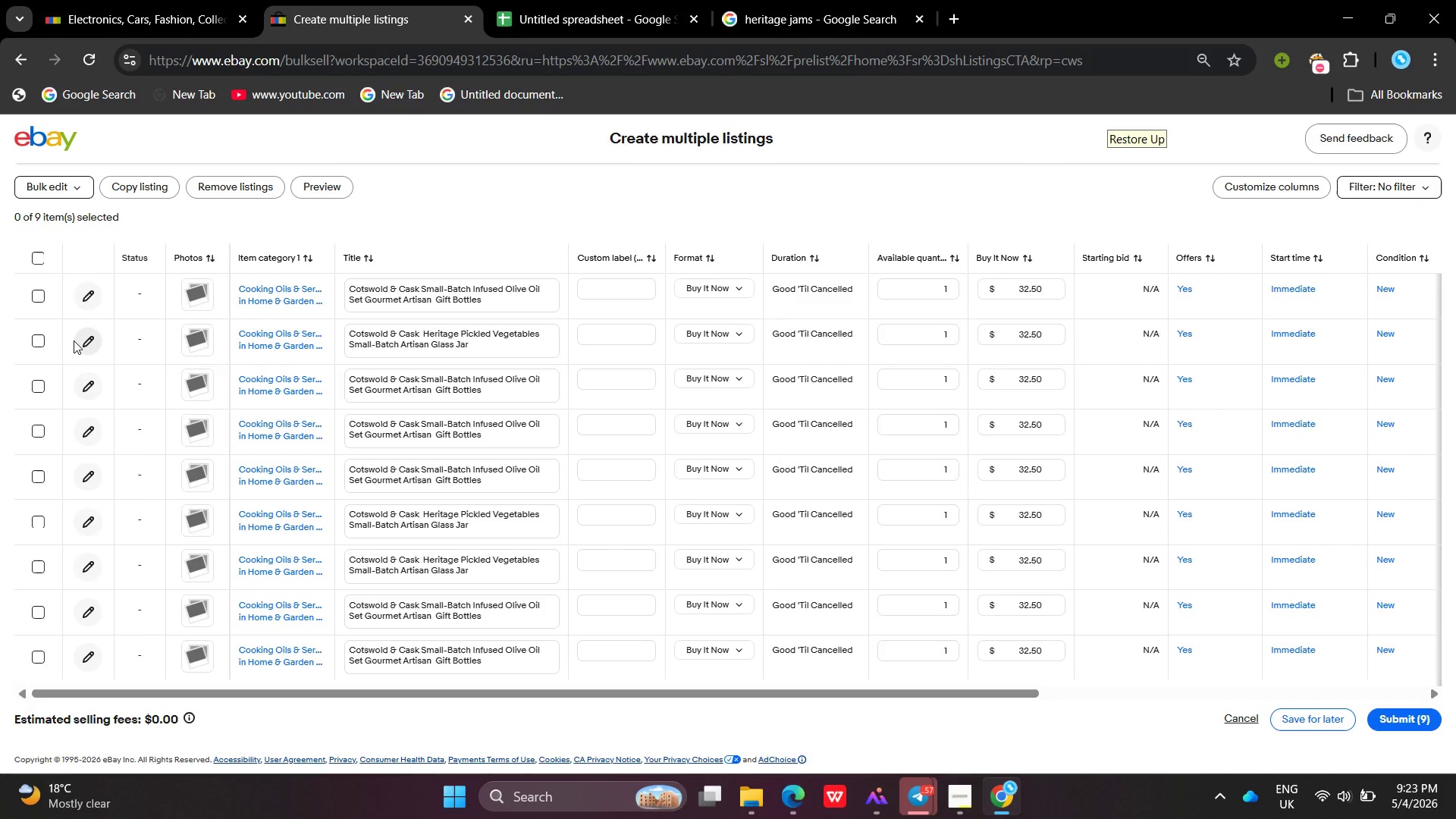 
left_click([75, 340])
 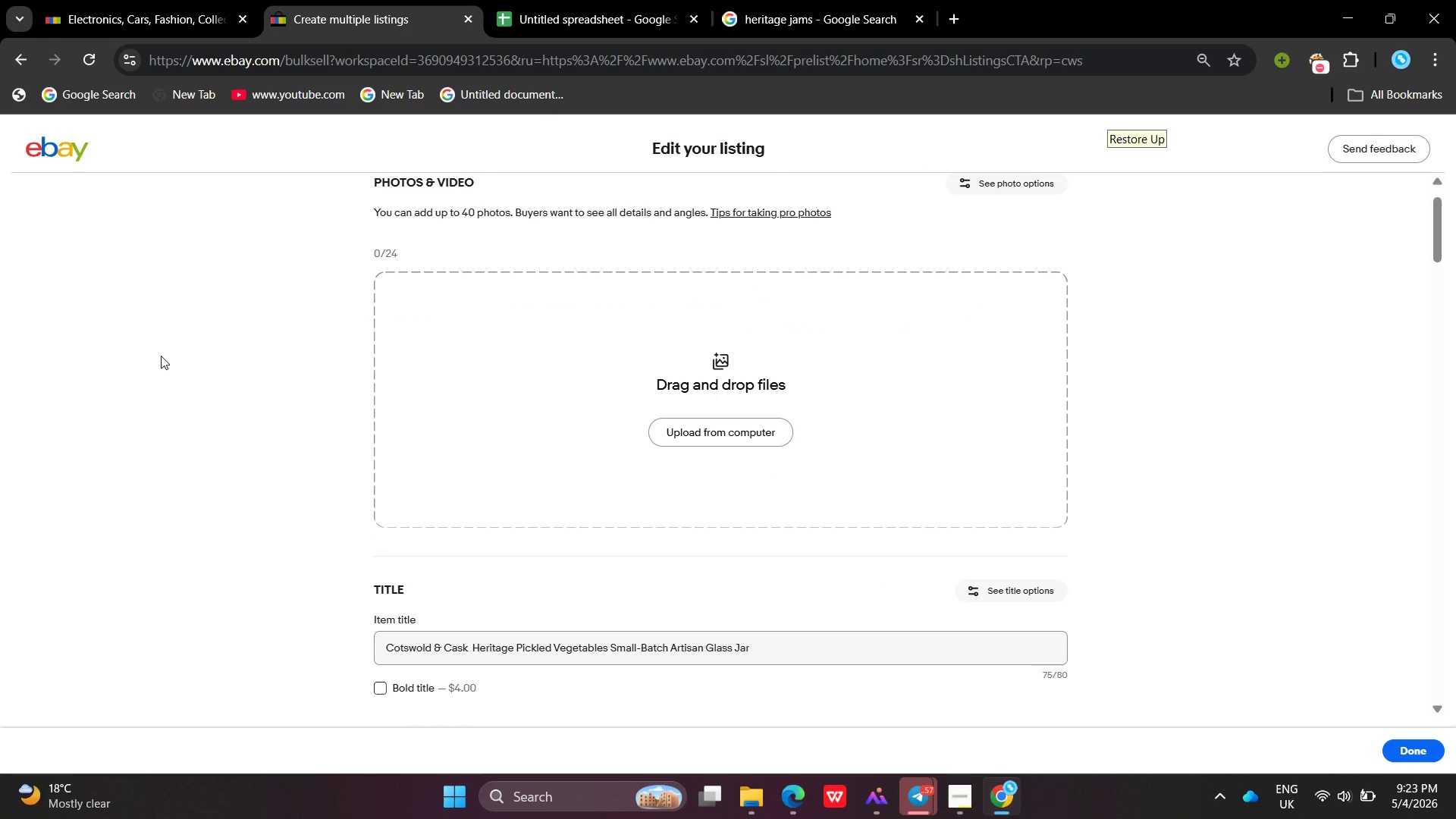 
wait(12.73)
 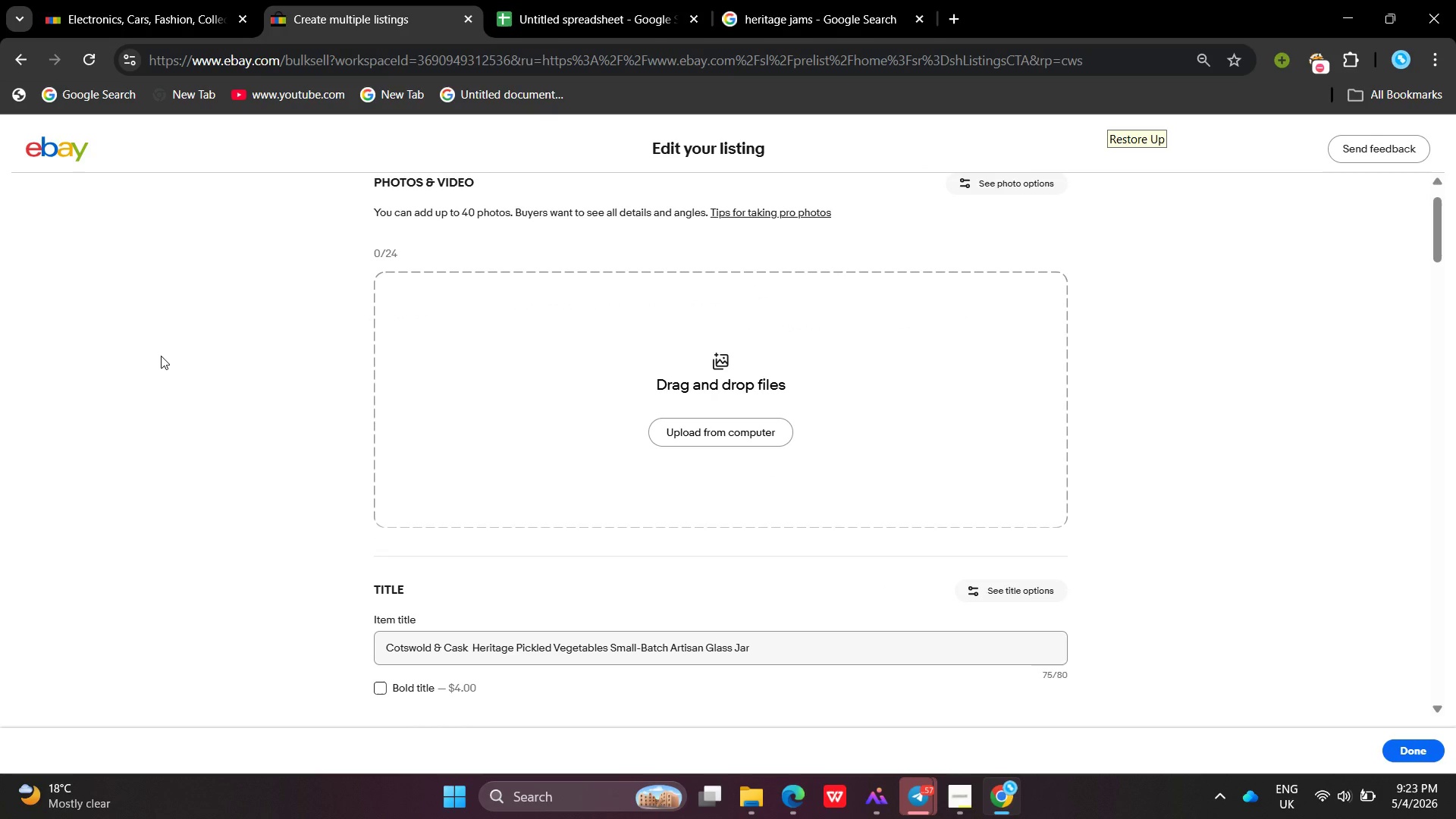 
left_click([20, 64])
 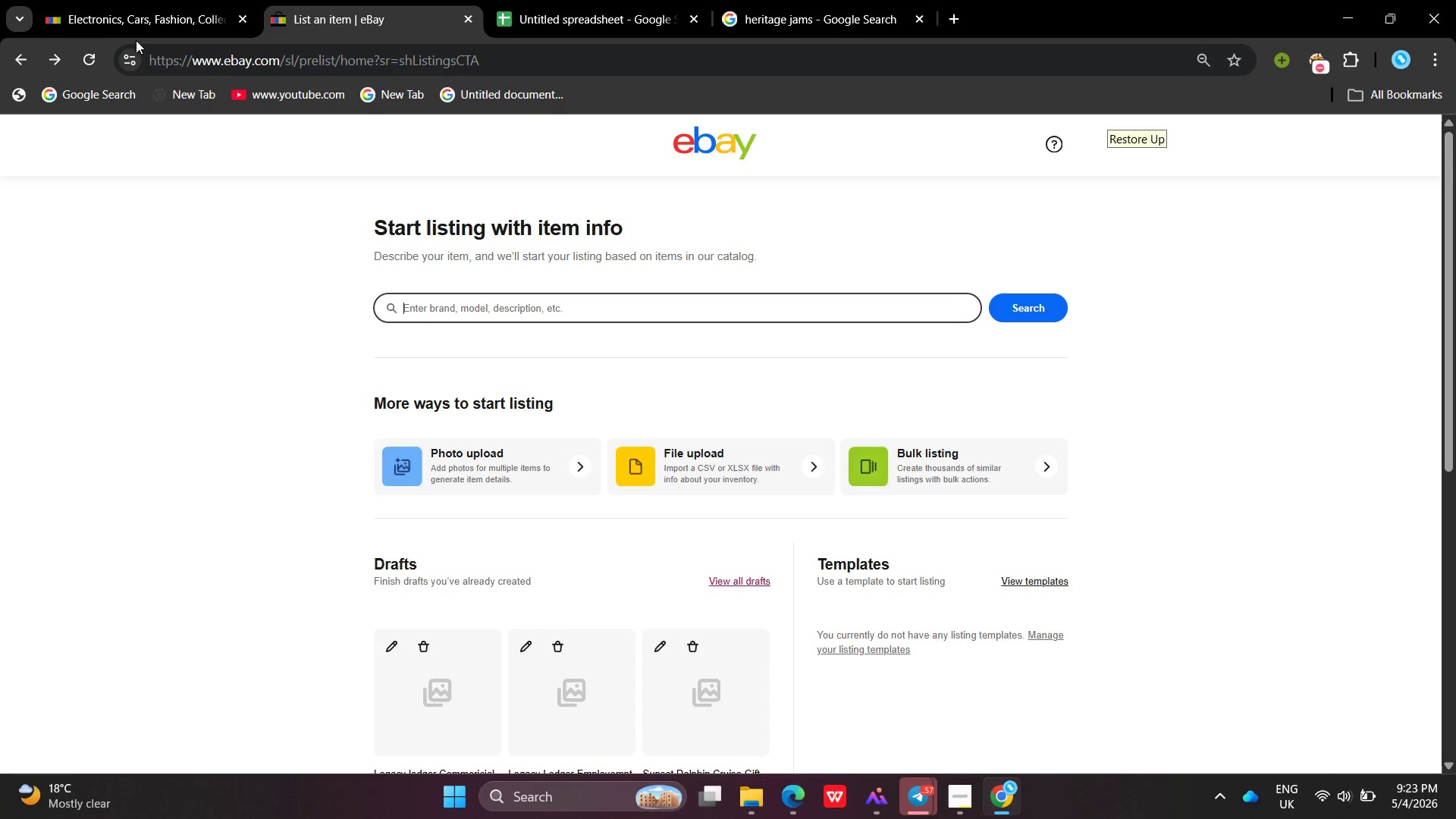 
left_click([63, 49])
 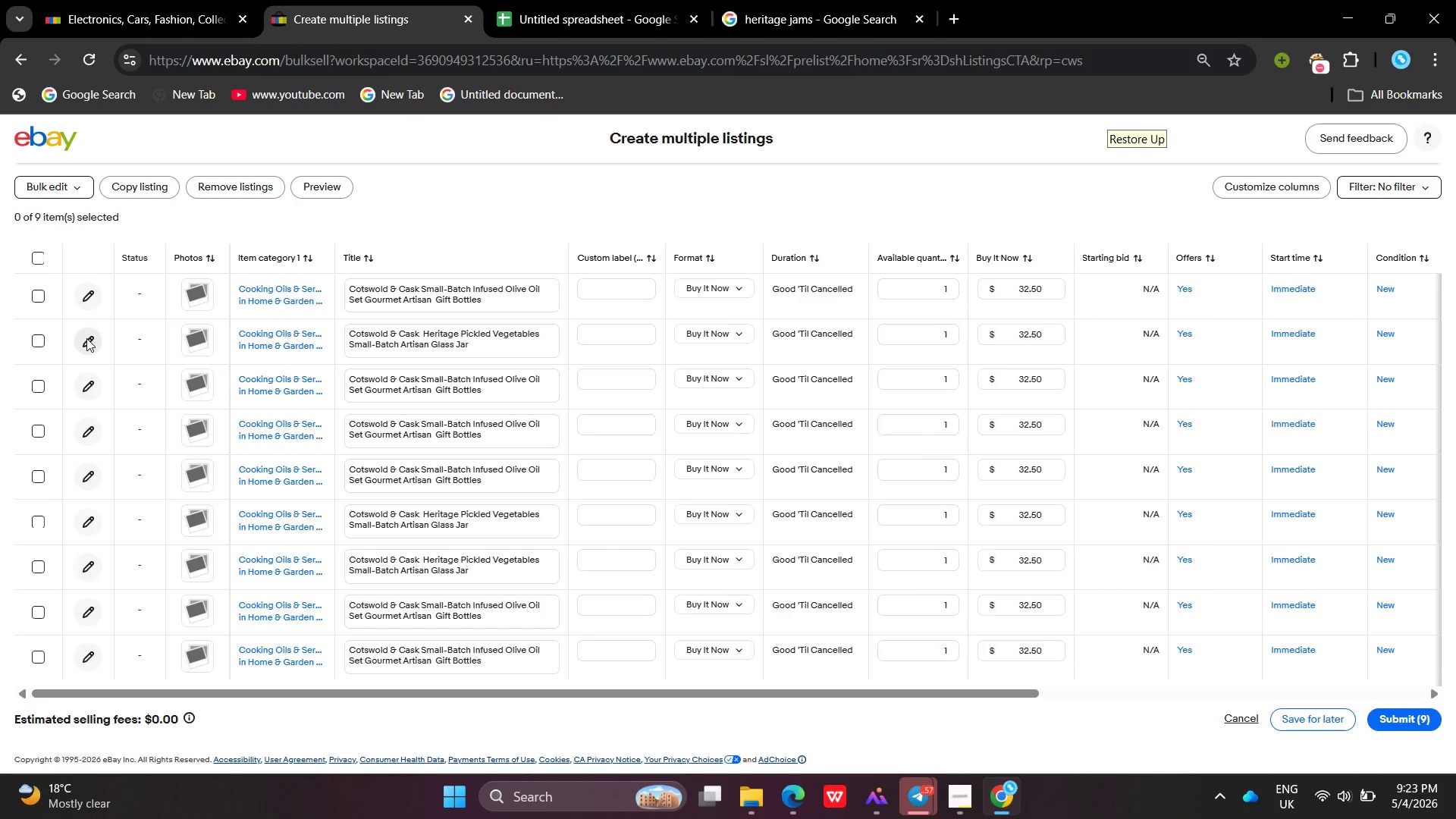 
left_click([35, 343])
 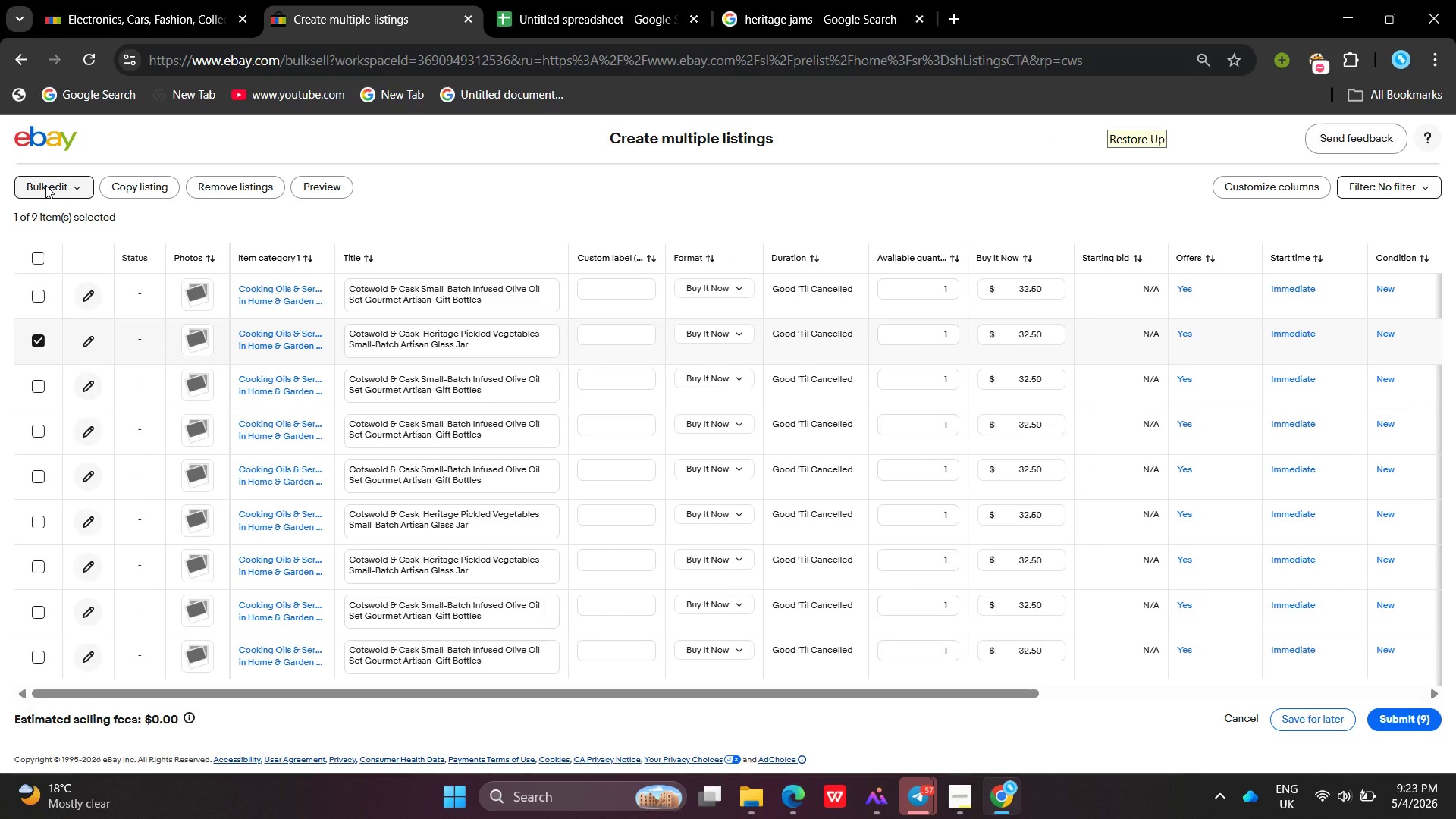 
left_click([46, 185])
 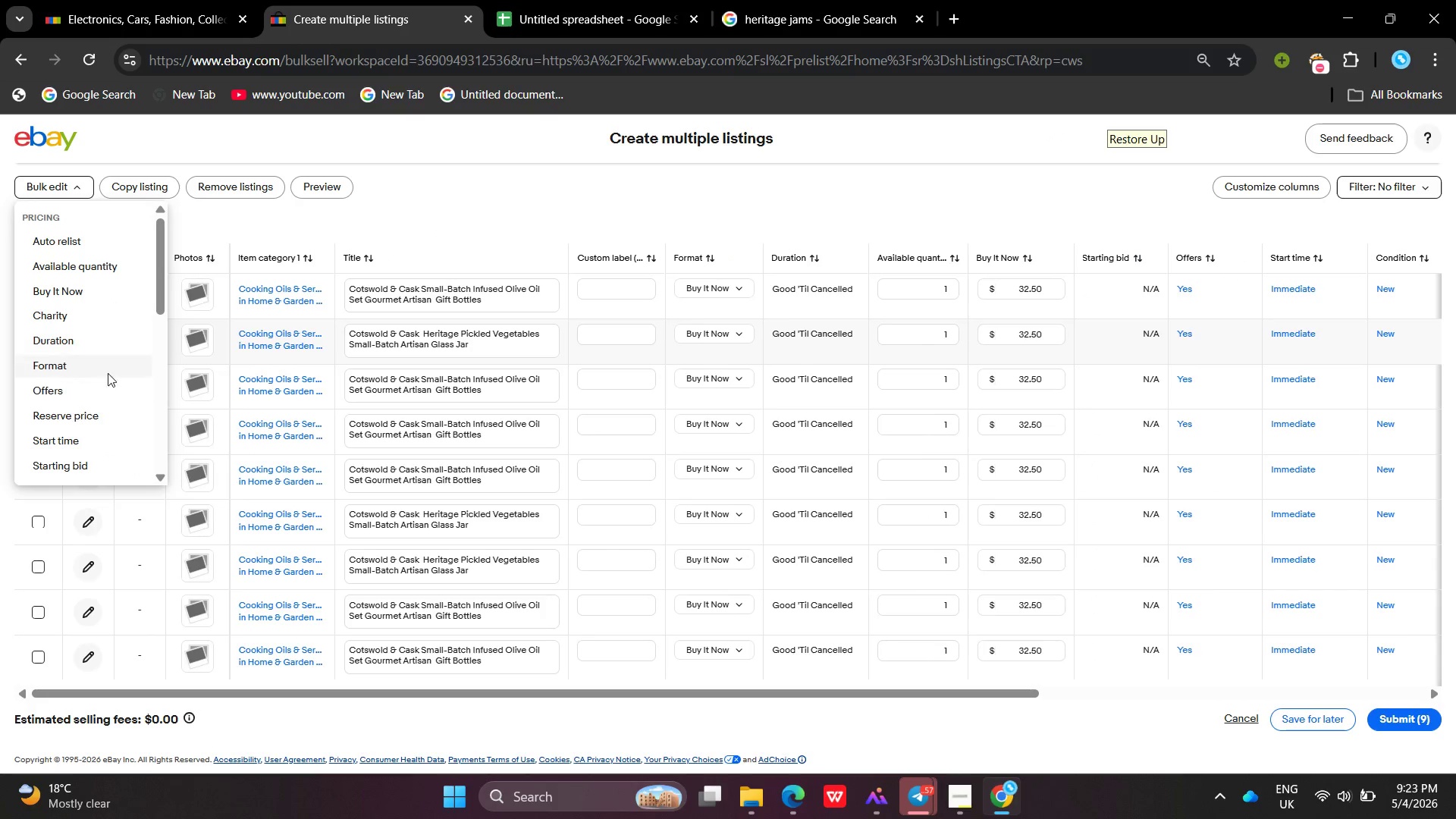 
wait(6.69)
 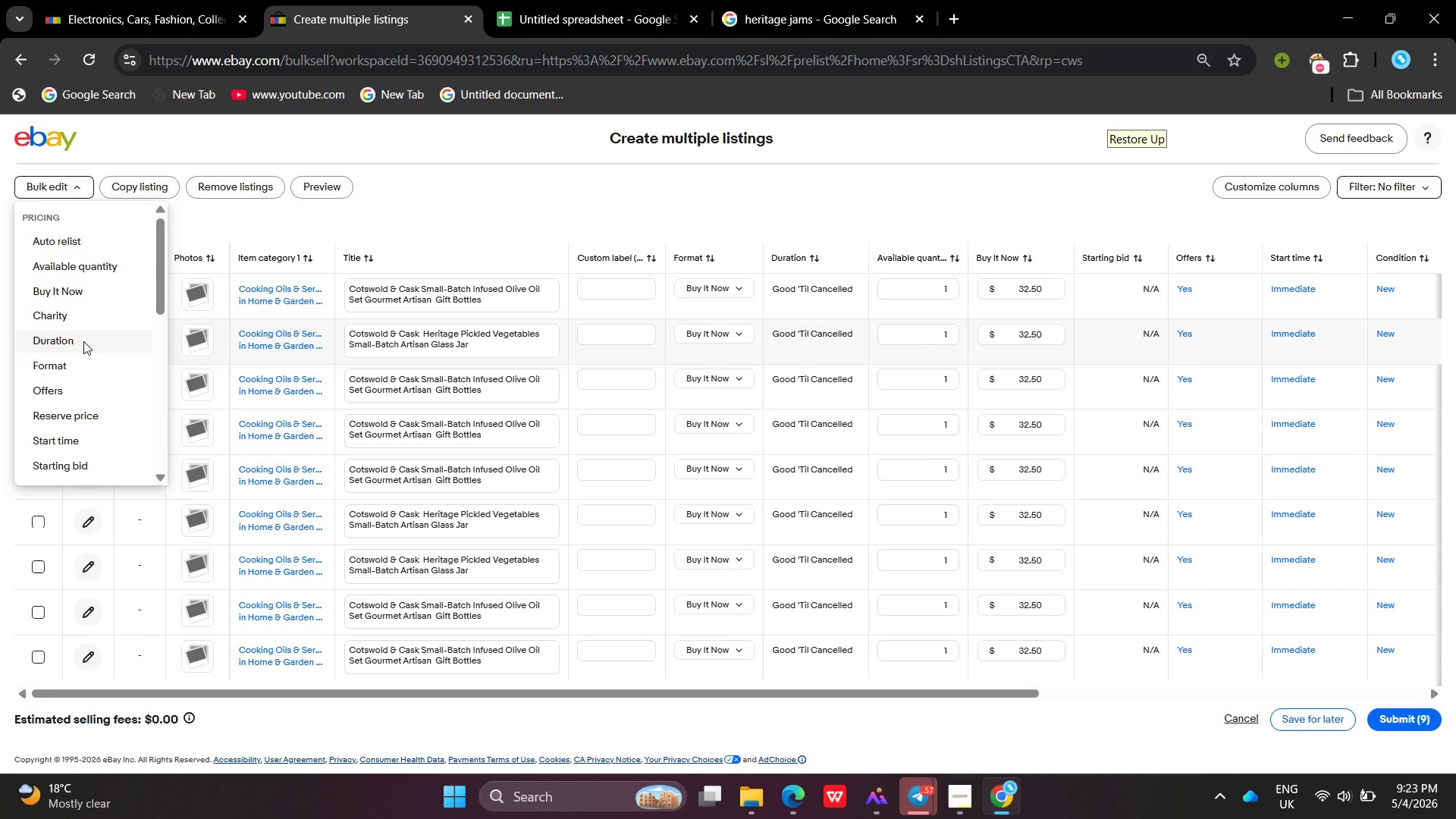 
left_click([98, 403])
 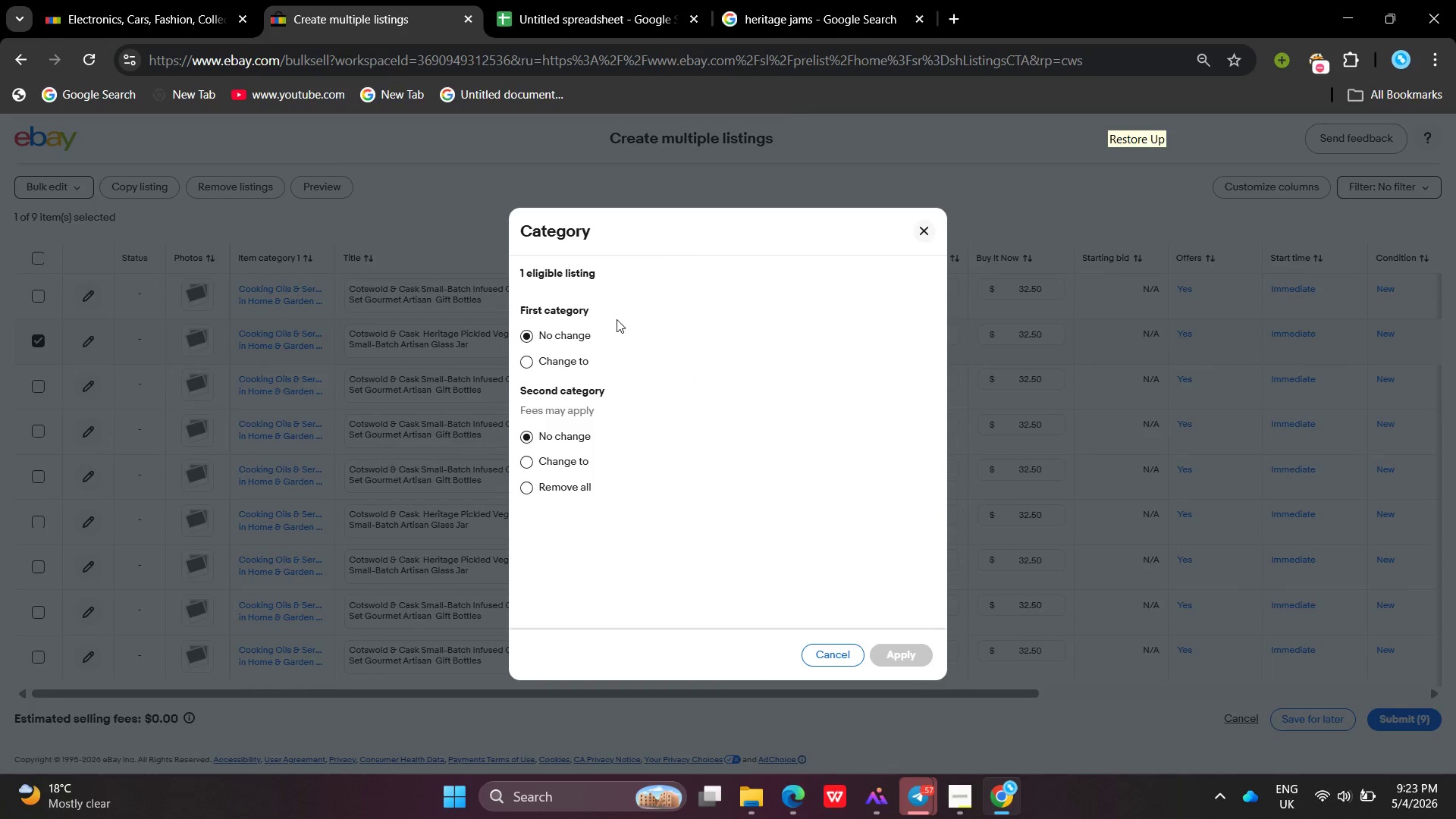 
left_click([532, 359])
 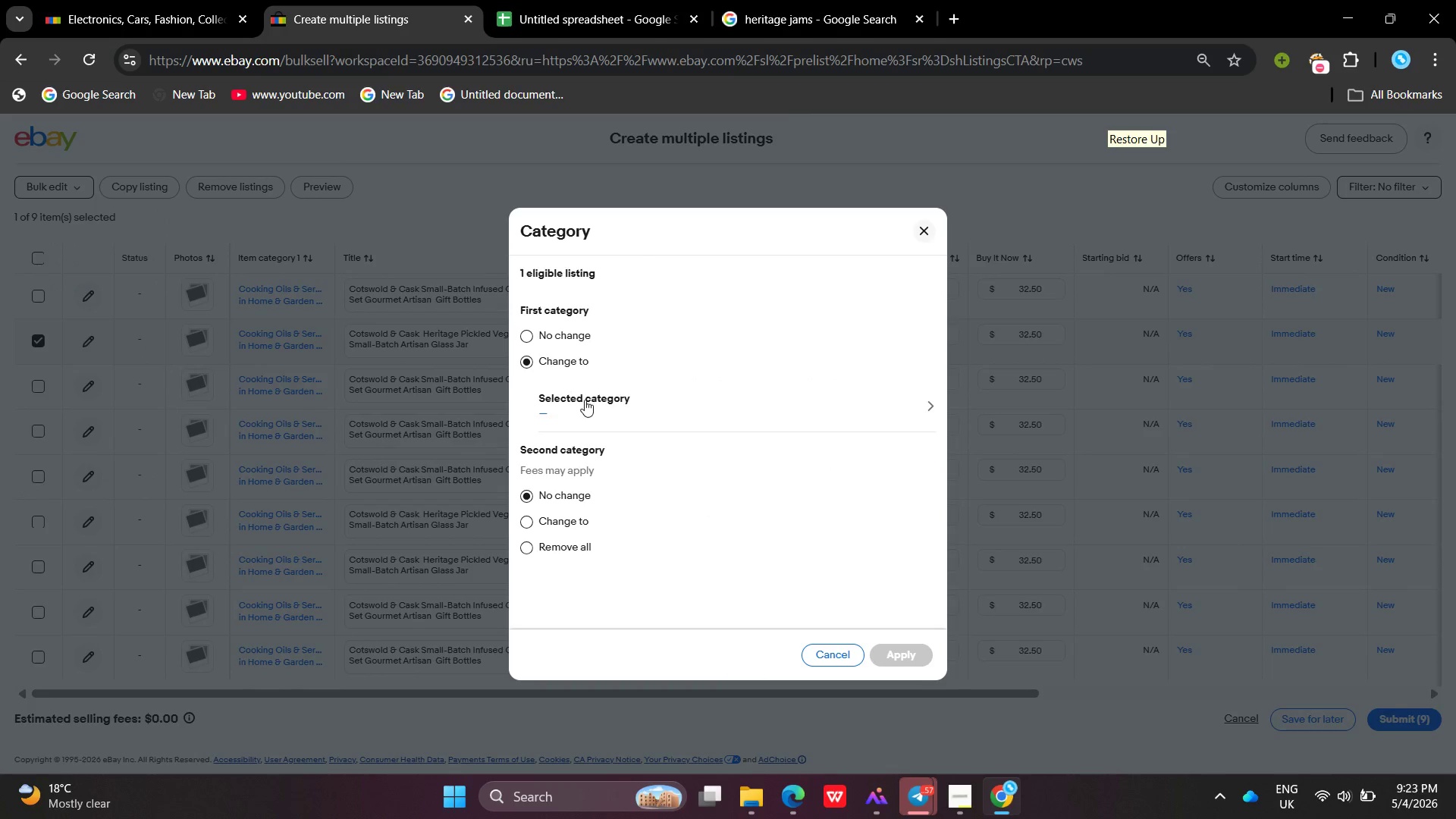 
left_click([585, 400])
 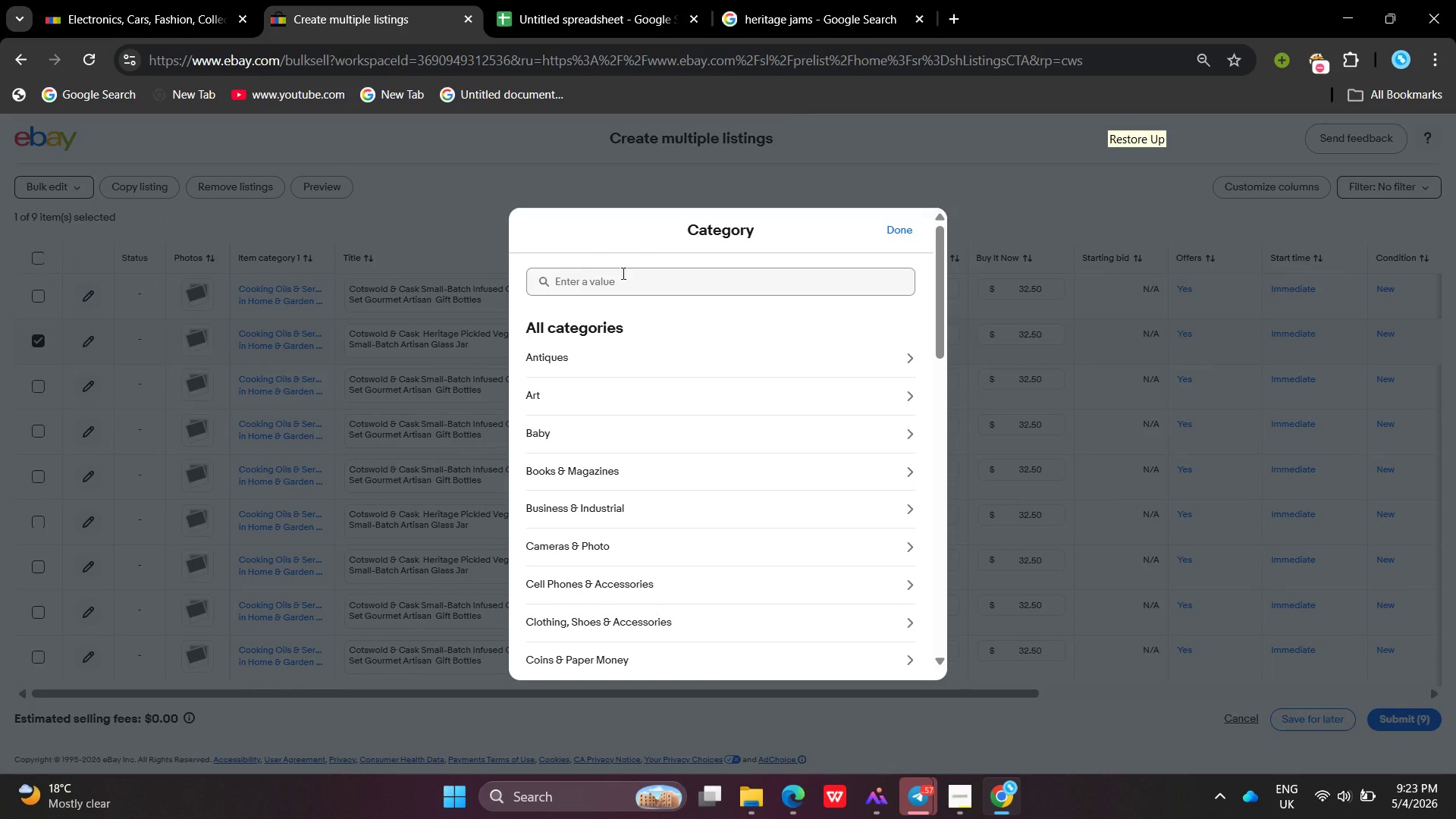 
left_click([623, 278])
 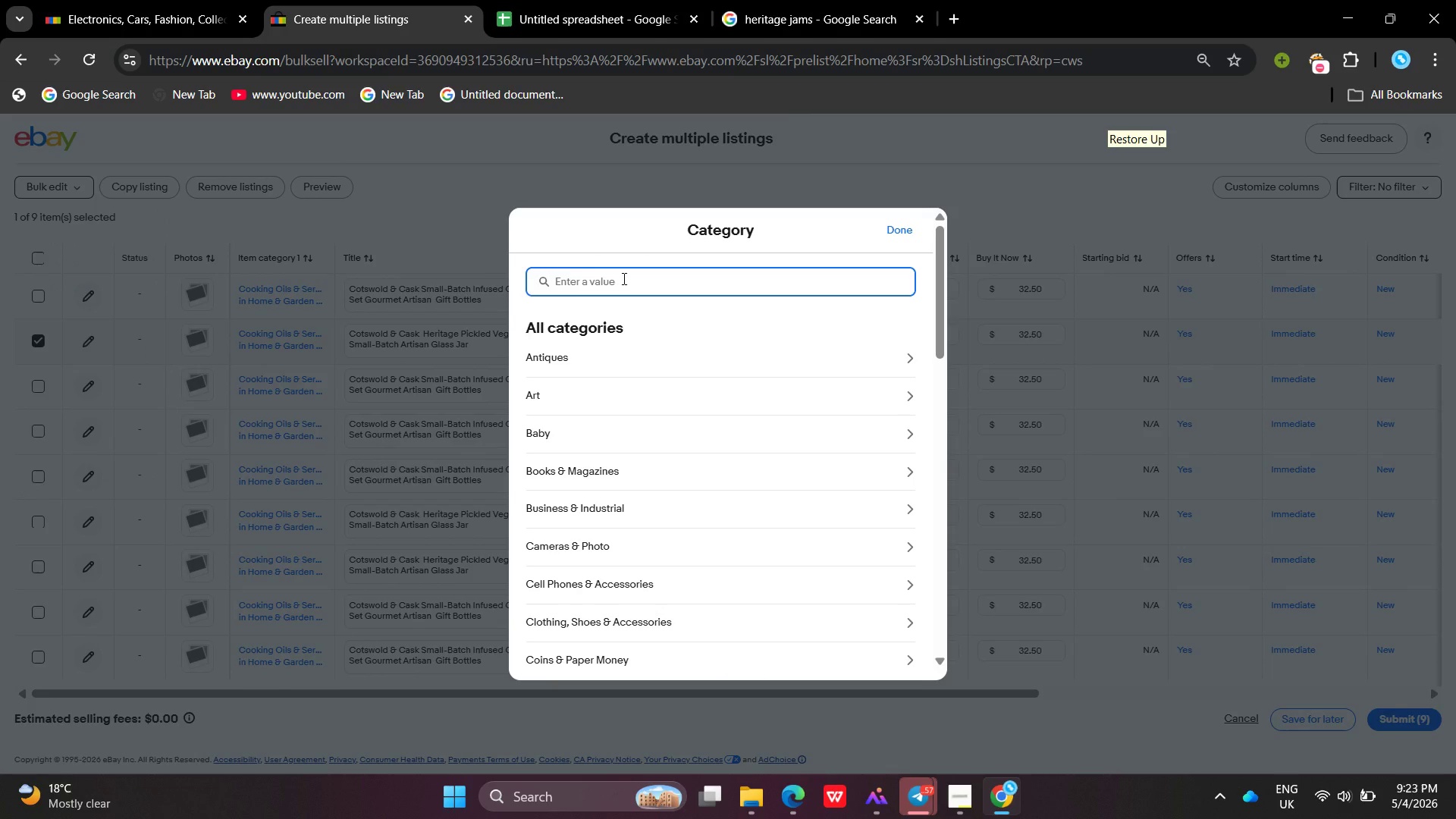 
key(Control+ControlLeft)
 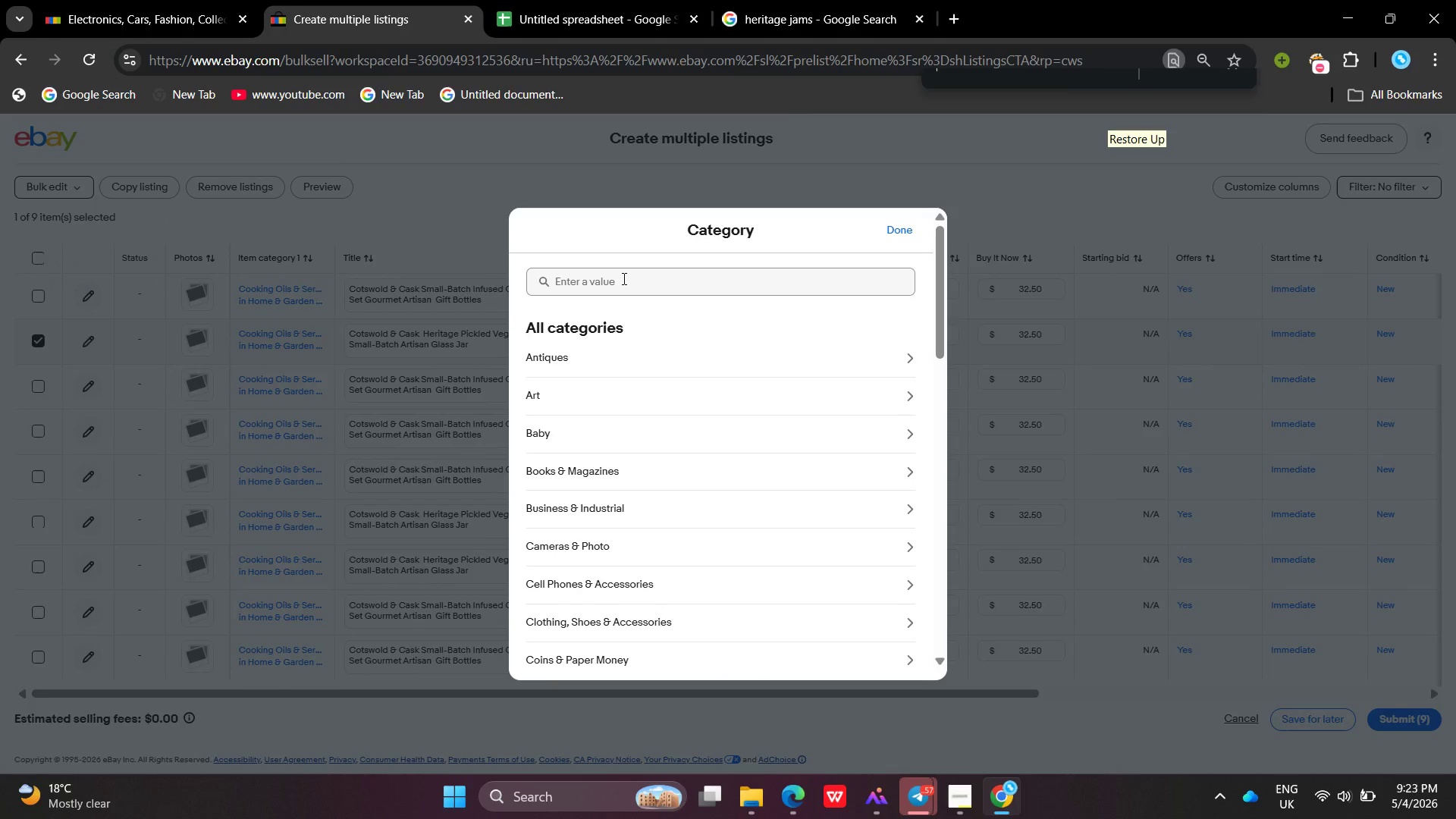 
key(Control+F)
 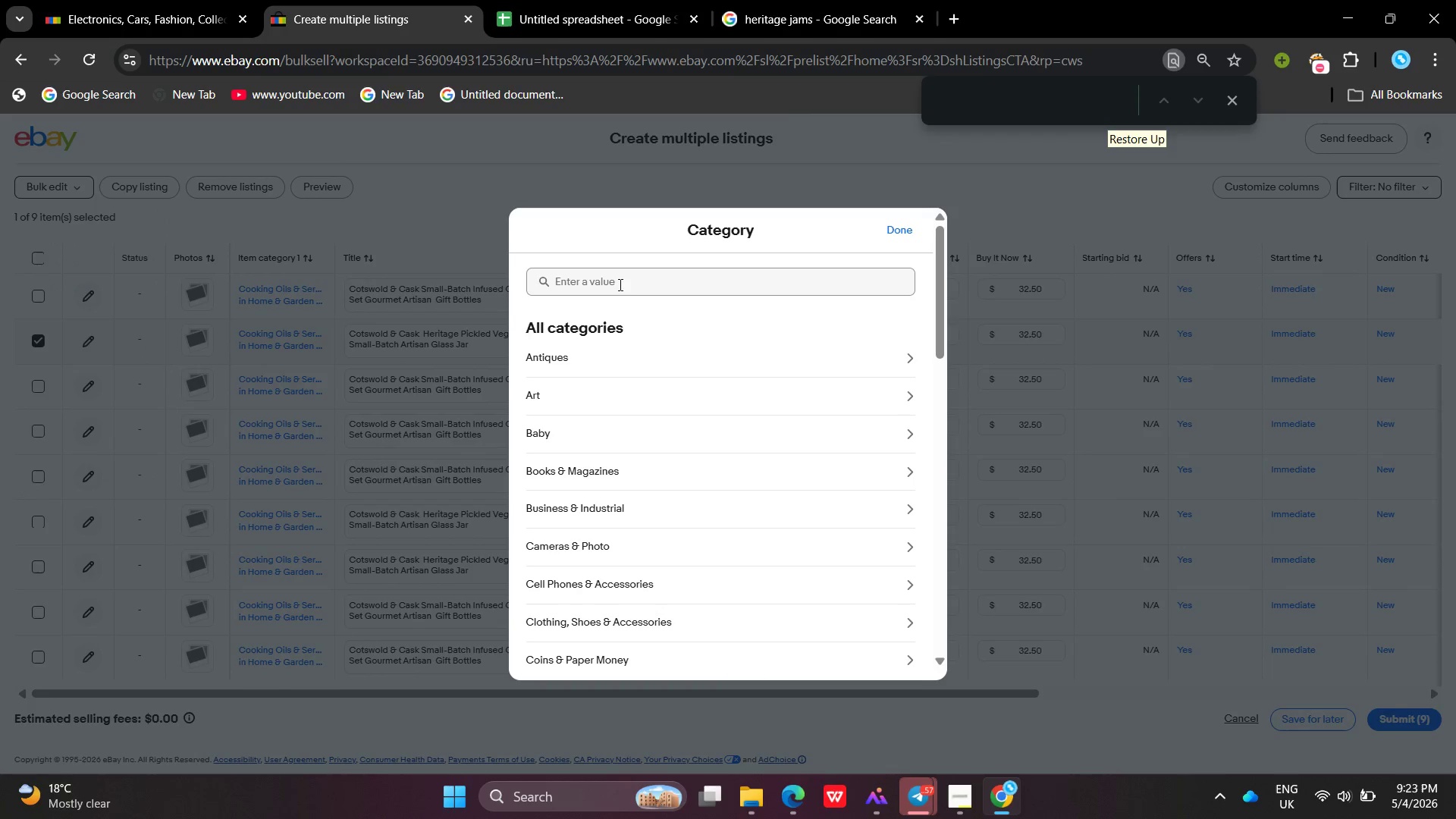 
left_click([618, 285])
 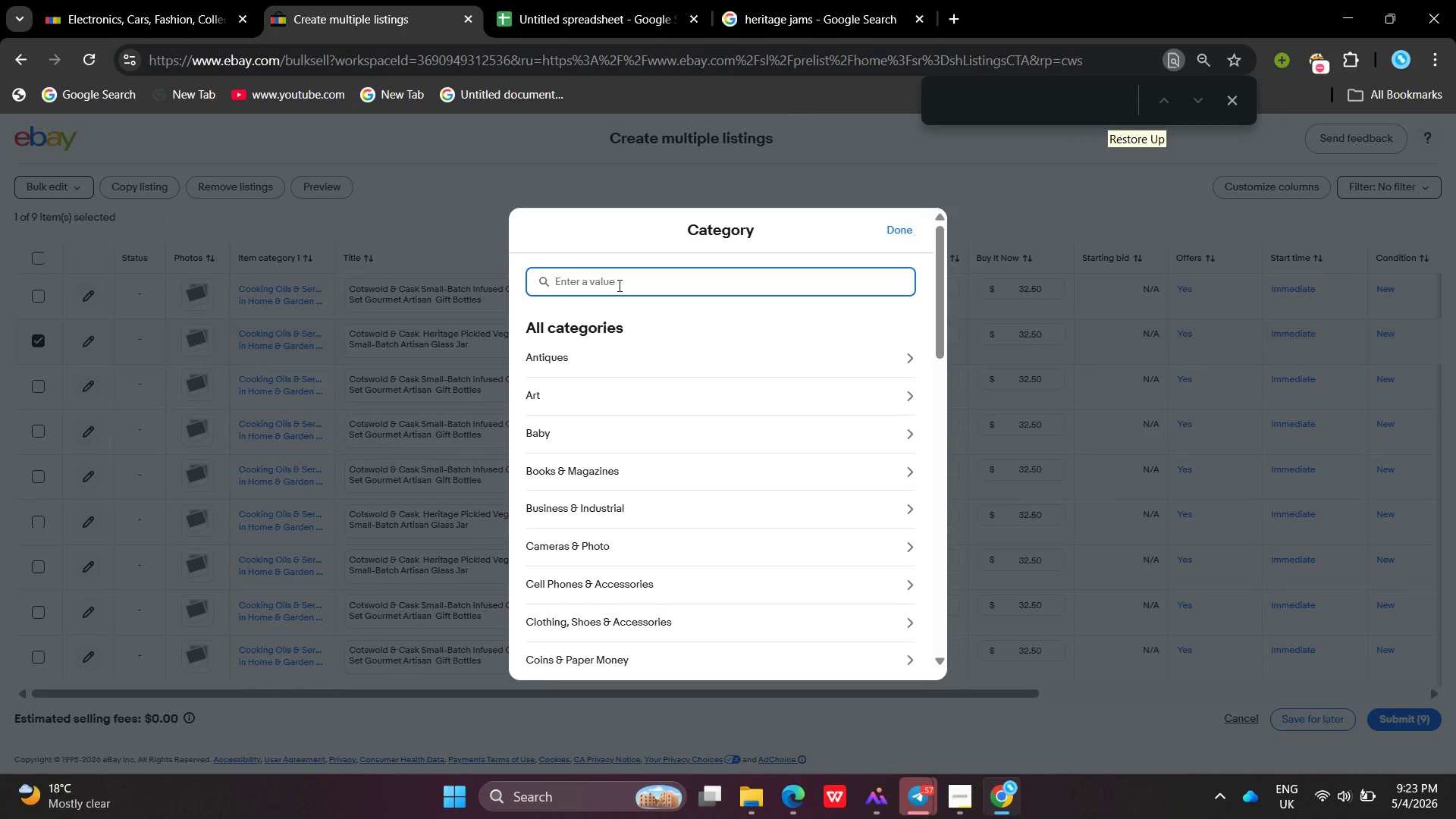 
type(Food )
 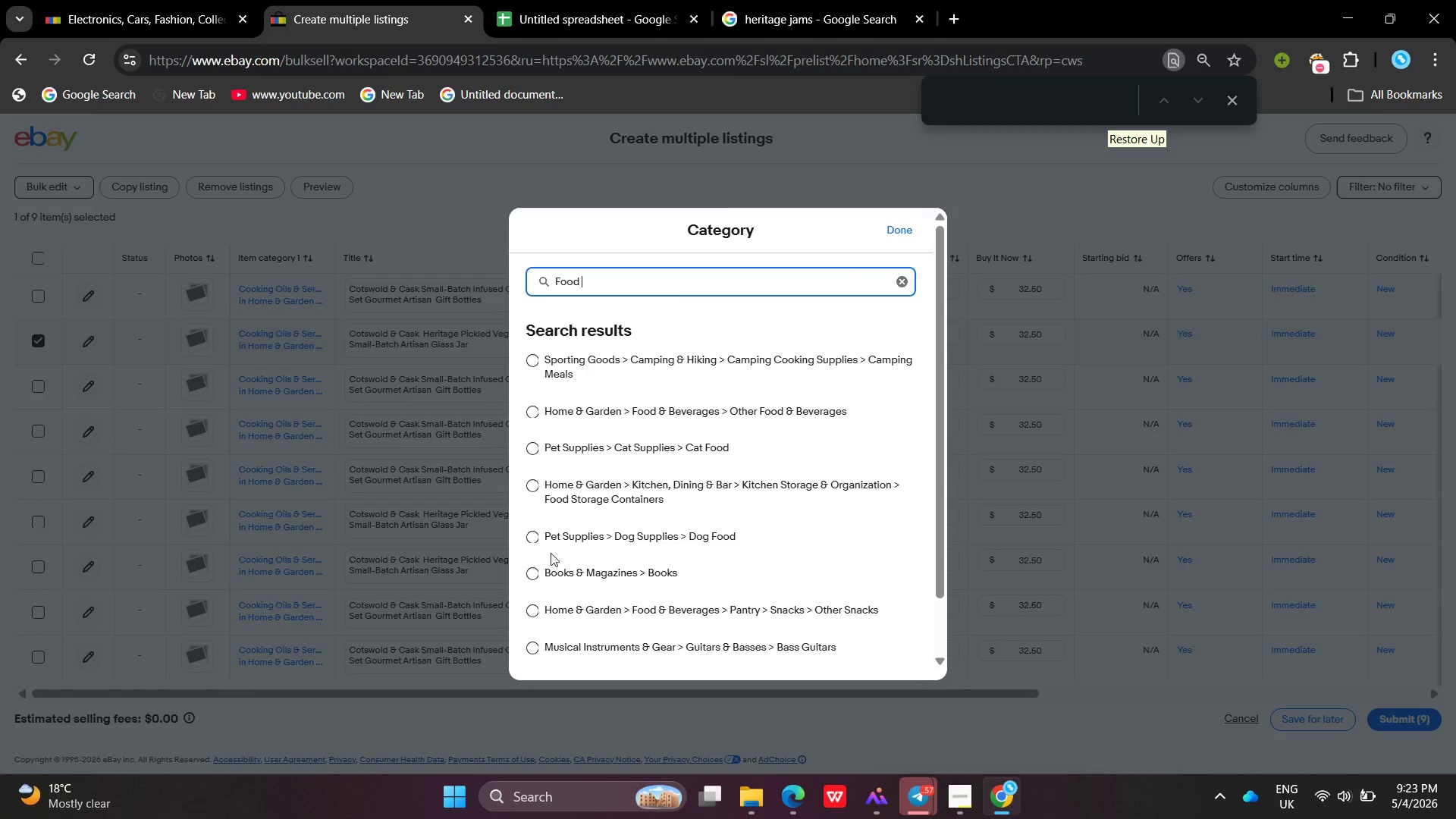 
wait(6.25)
 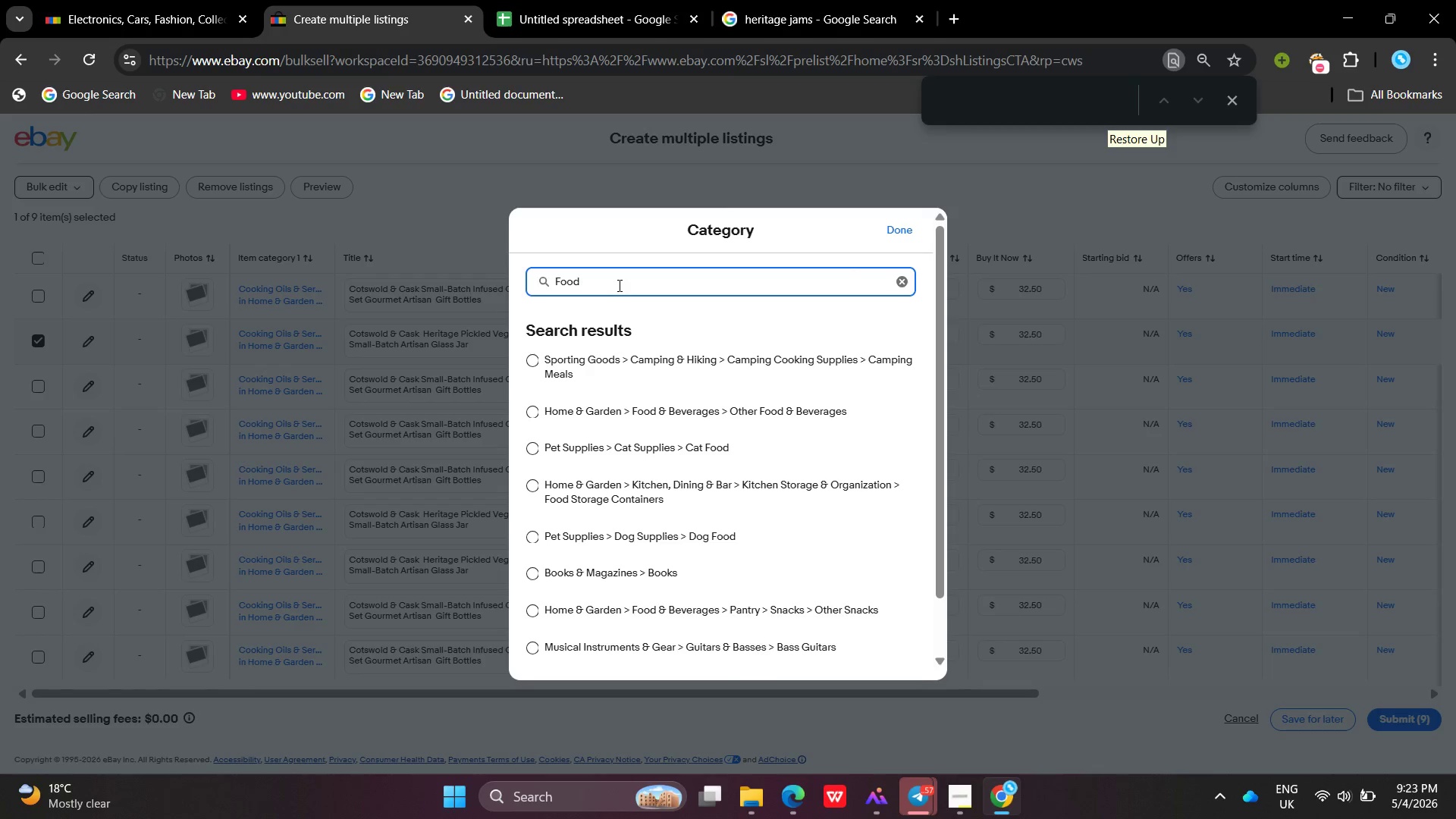 
left_click([537, 613])
 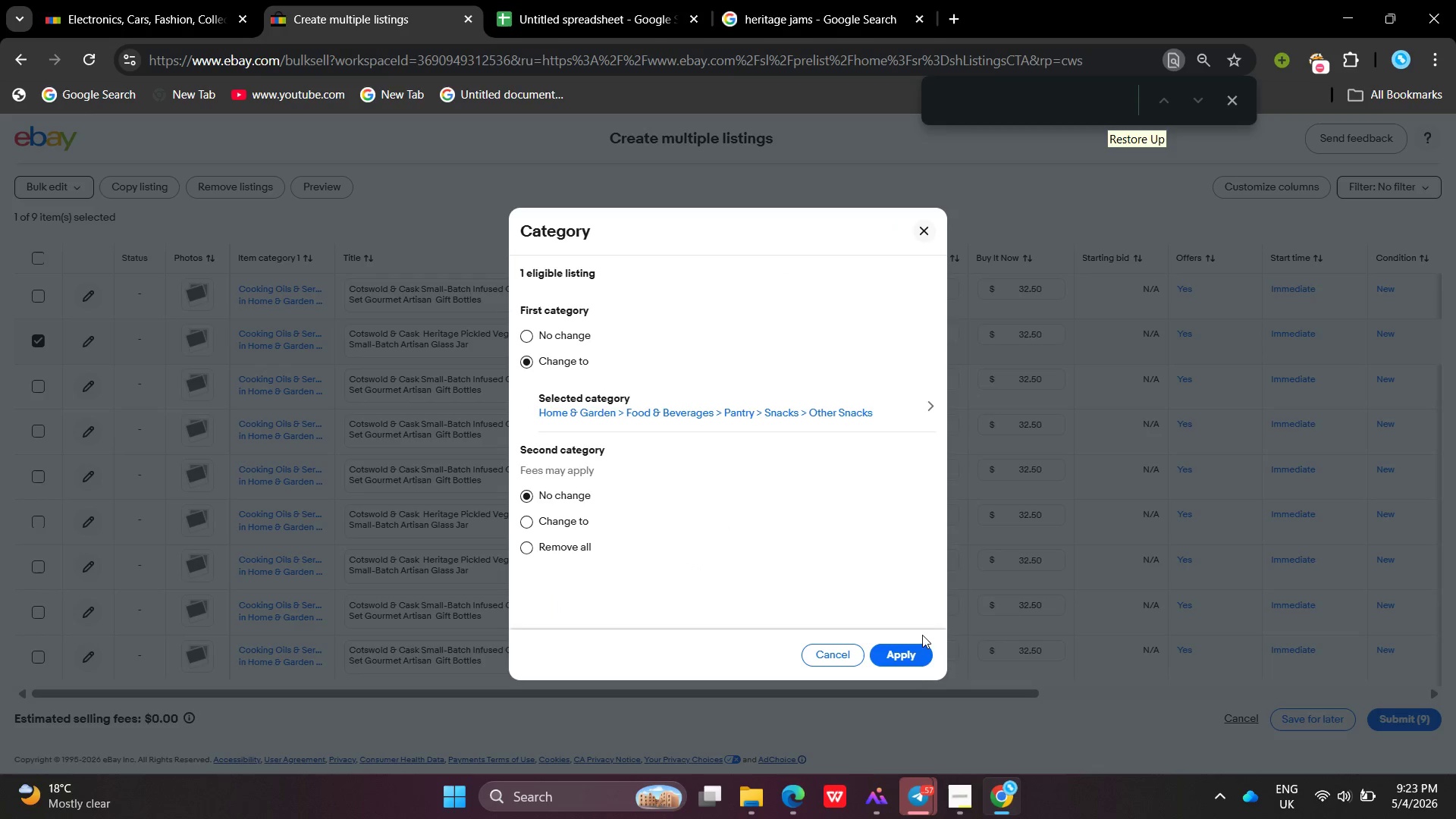 
left_click([914, 646])
 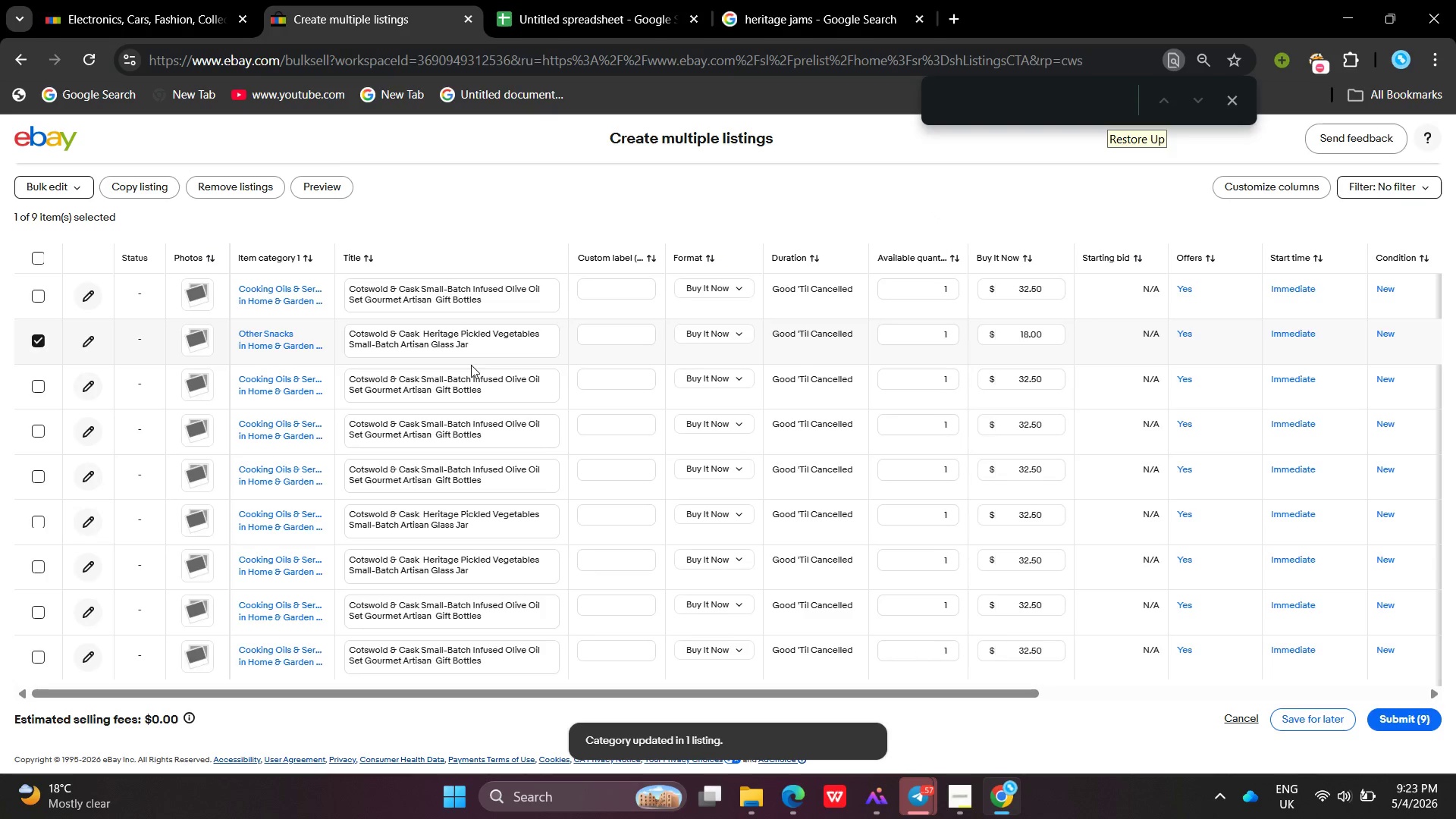 
wait(7.16)
 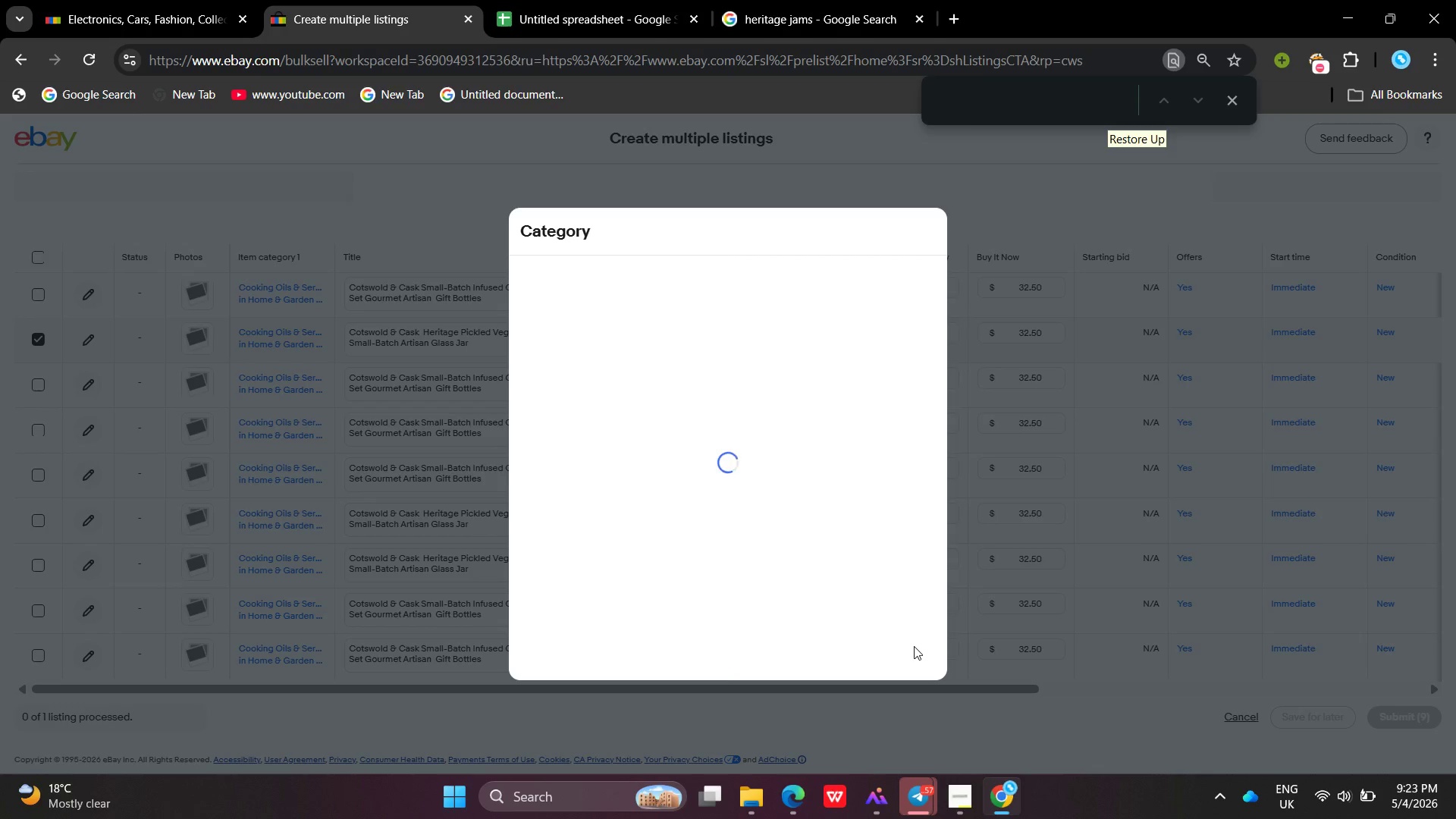 
left_click([96, 350])
 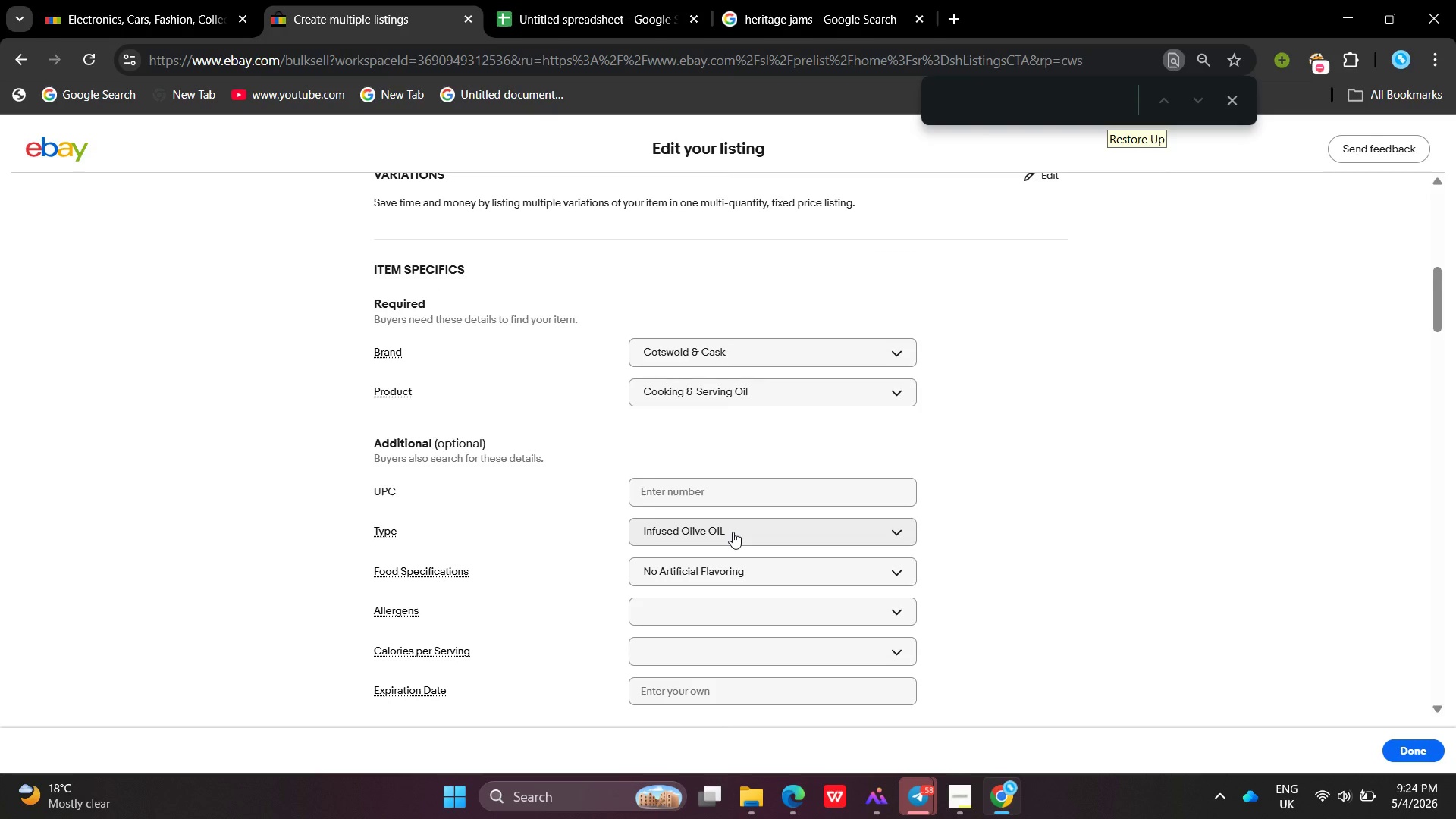 
wait(47.0)
 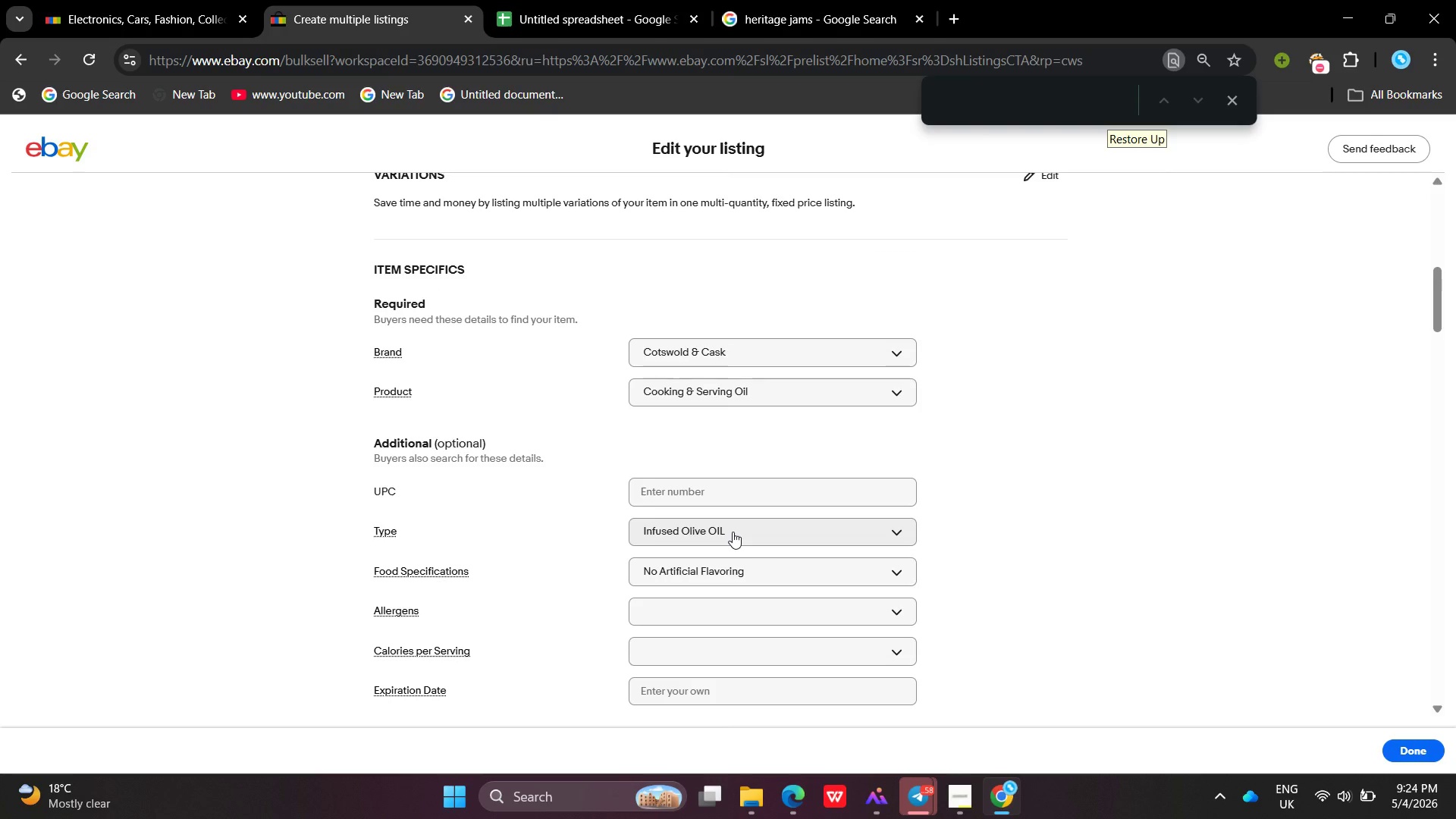 
left_click([779, 373])
 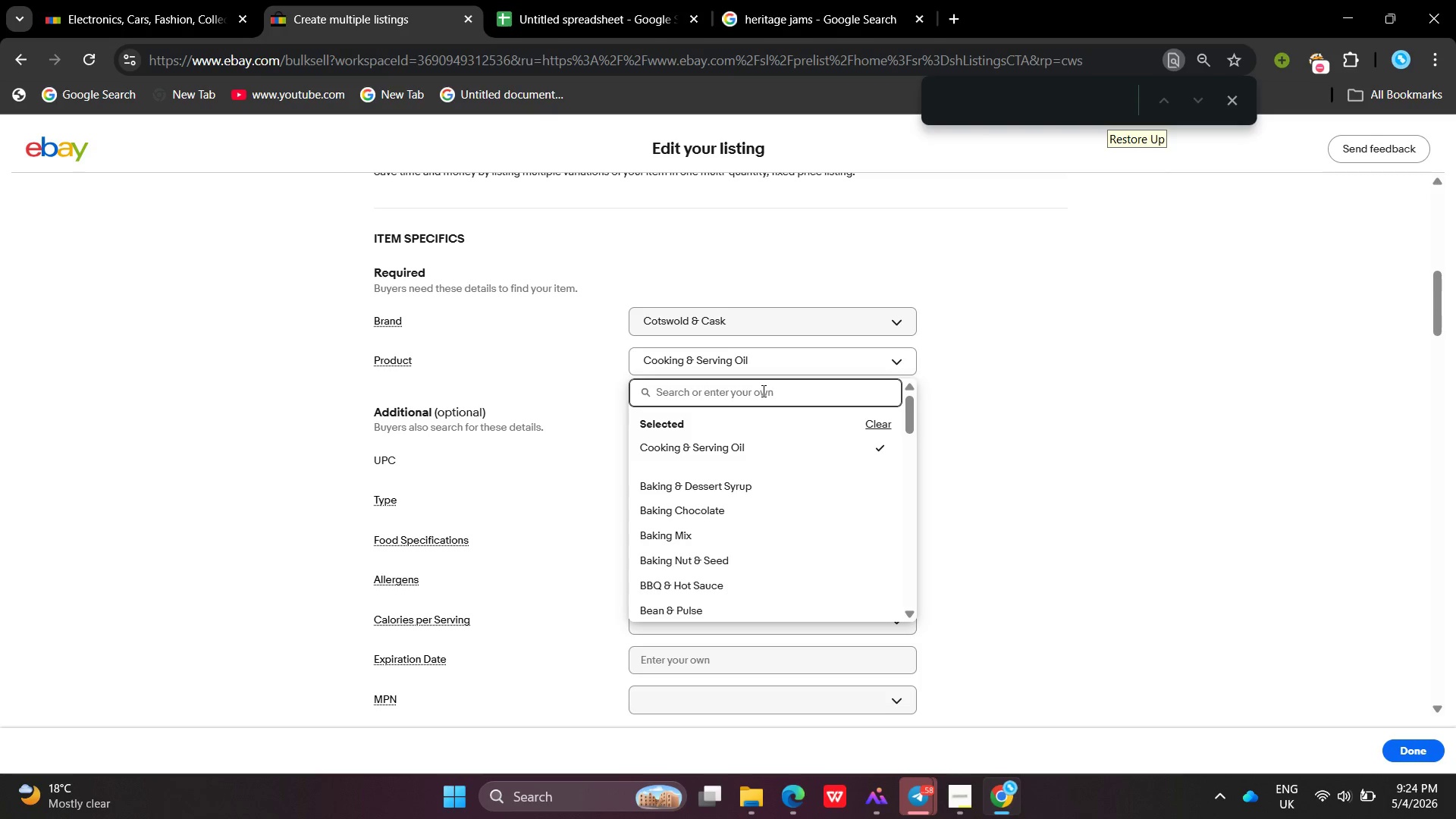 
type(Jams)
 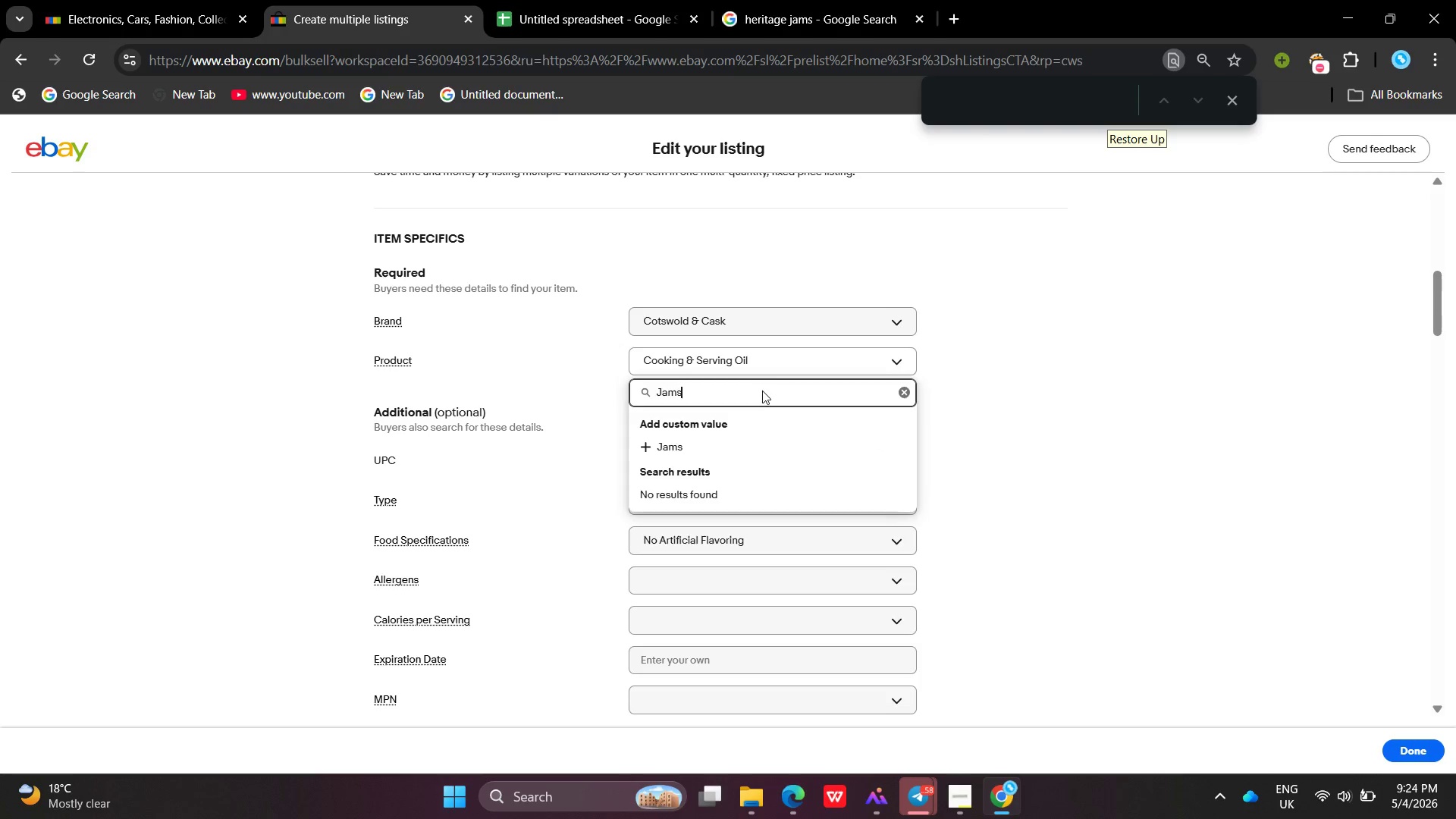 
key(Enter)
 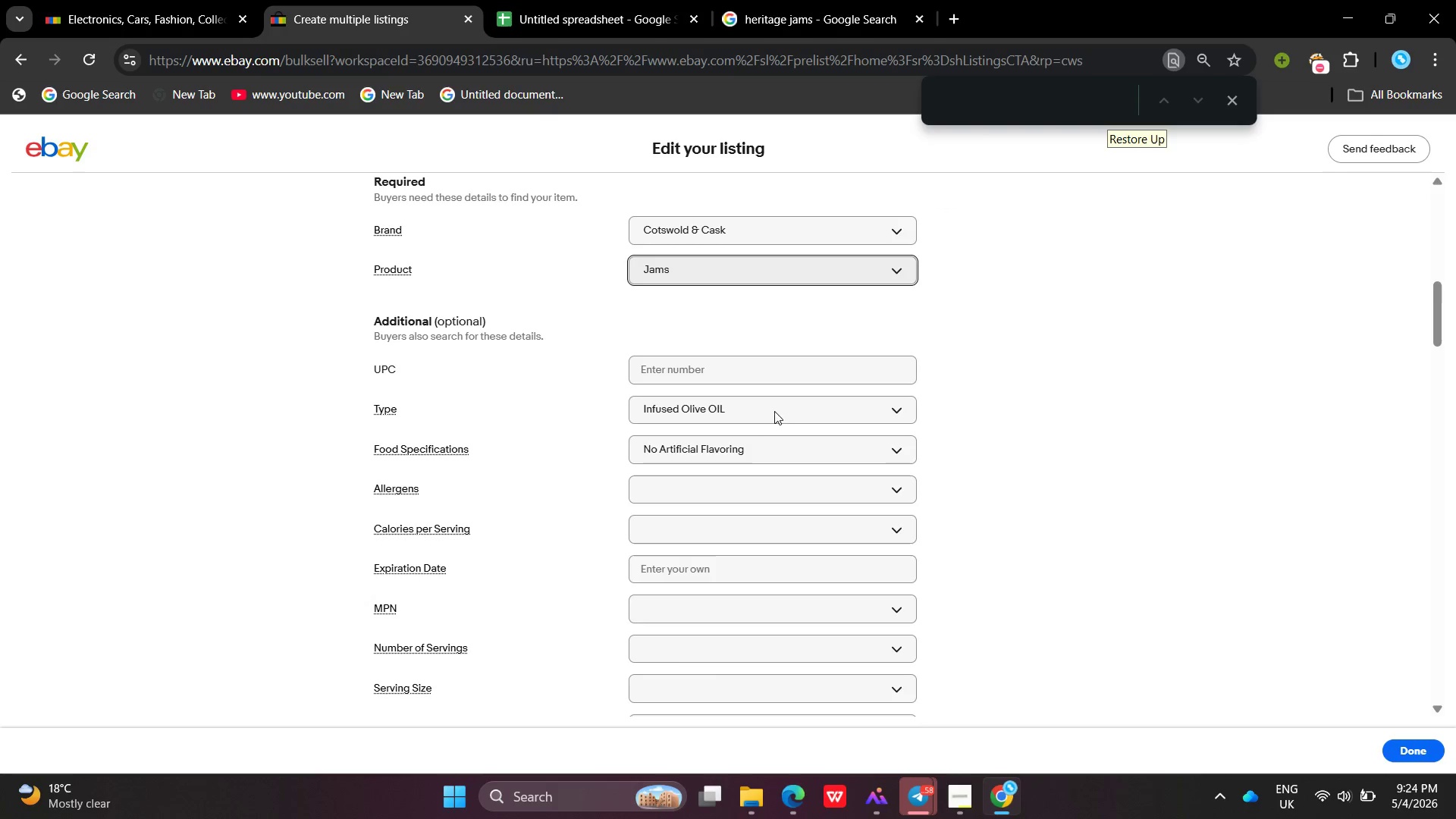 
left_click([774, 411])
 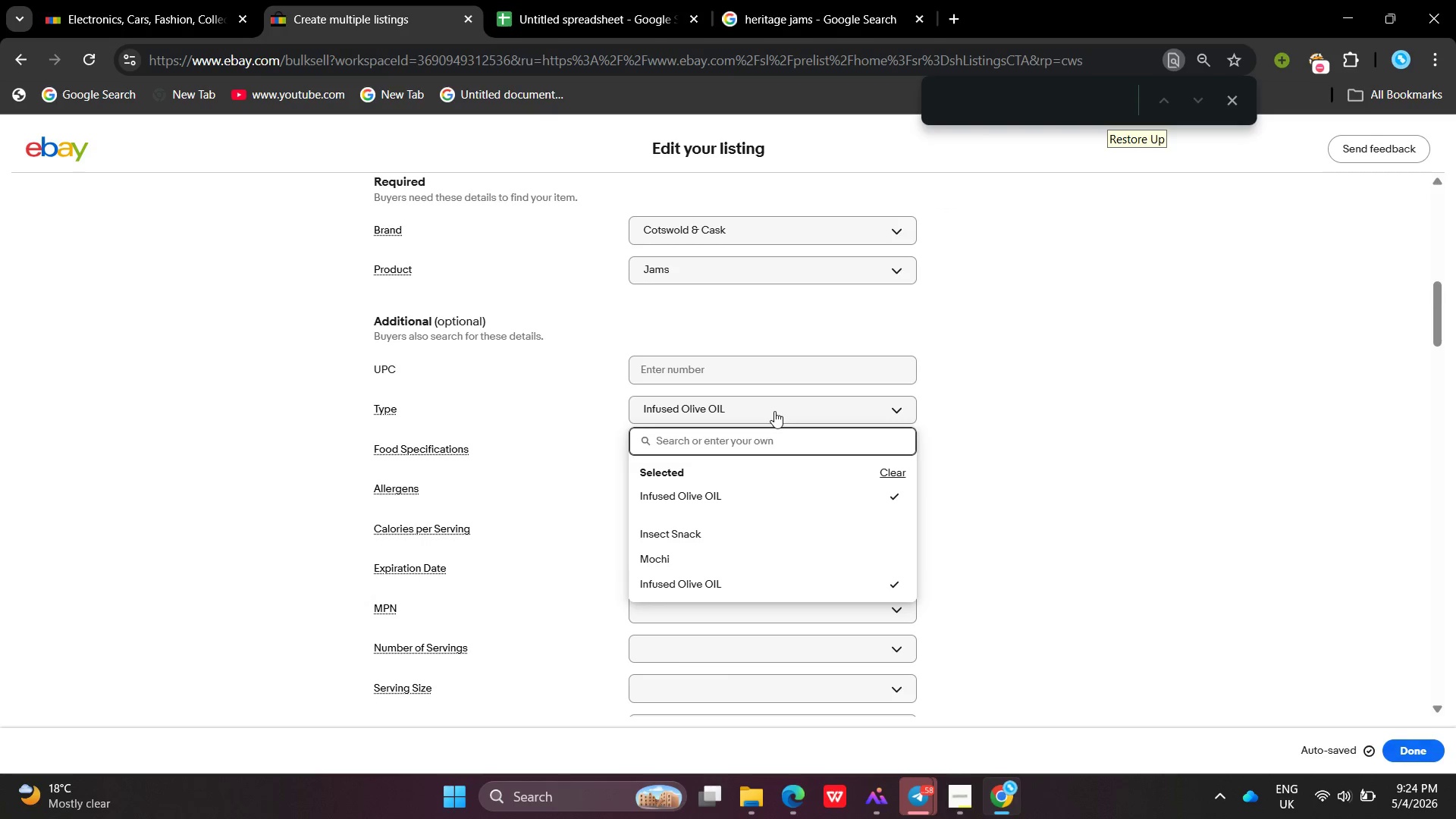 
type(O)
key(Backspace)
type(Pickedl)
key(Backspace)
key(Backspace)
key(Backspace)
type(led Vegetables )
 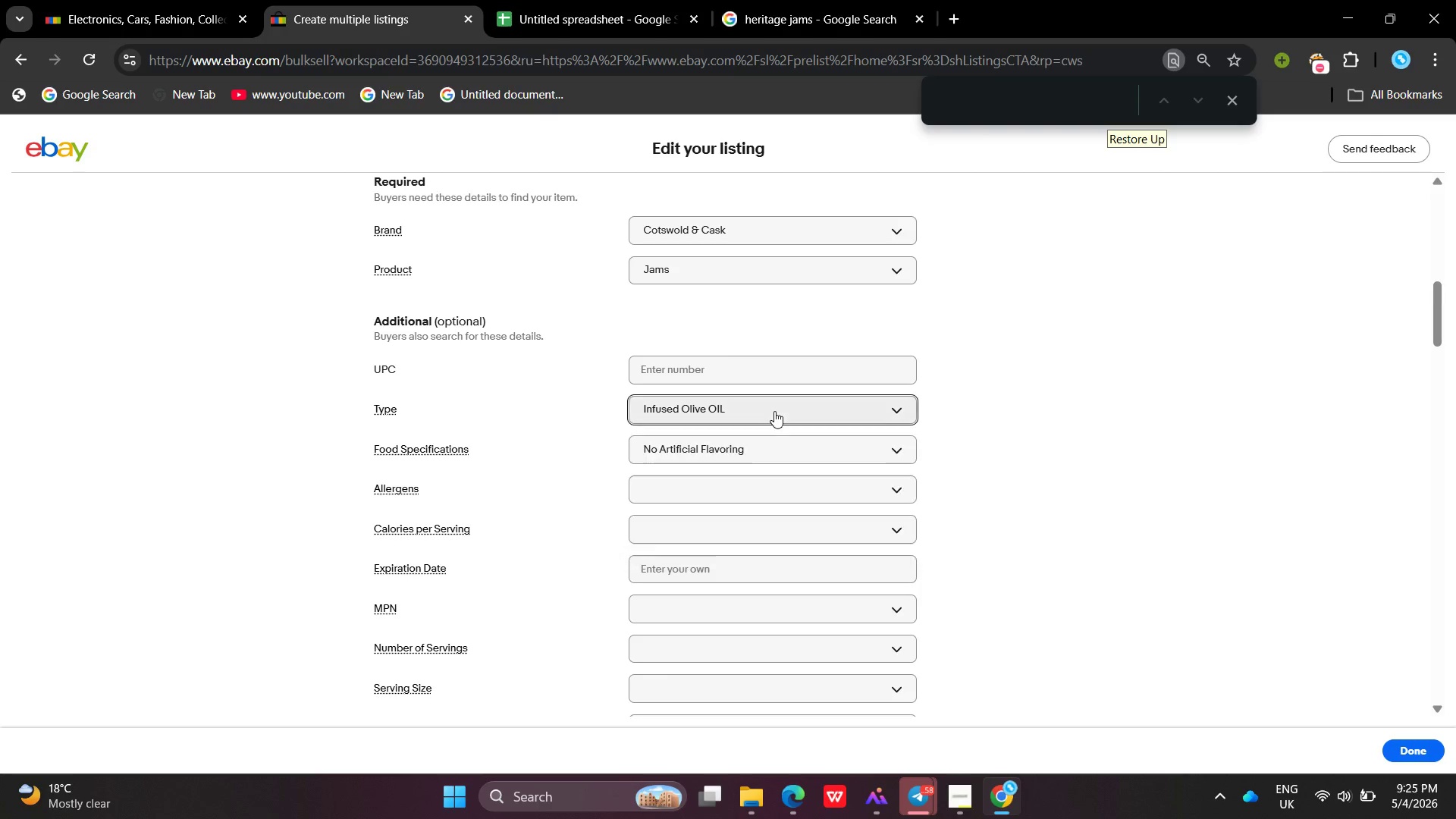 
key(Enter)
 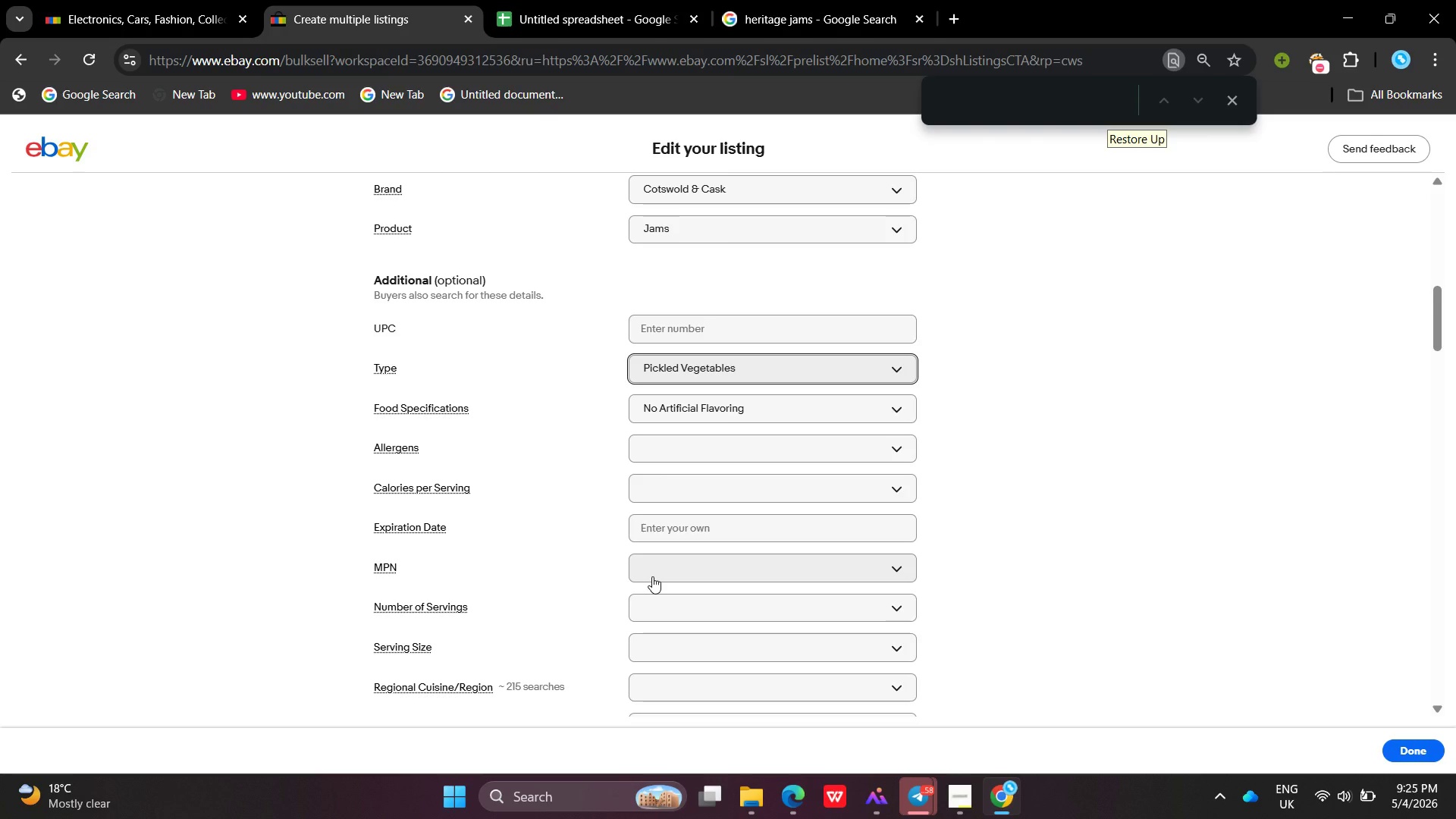 
wait(15.06)
 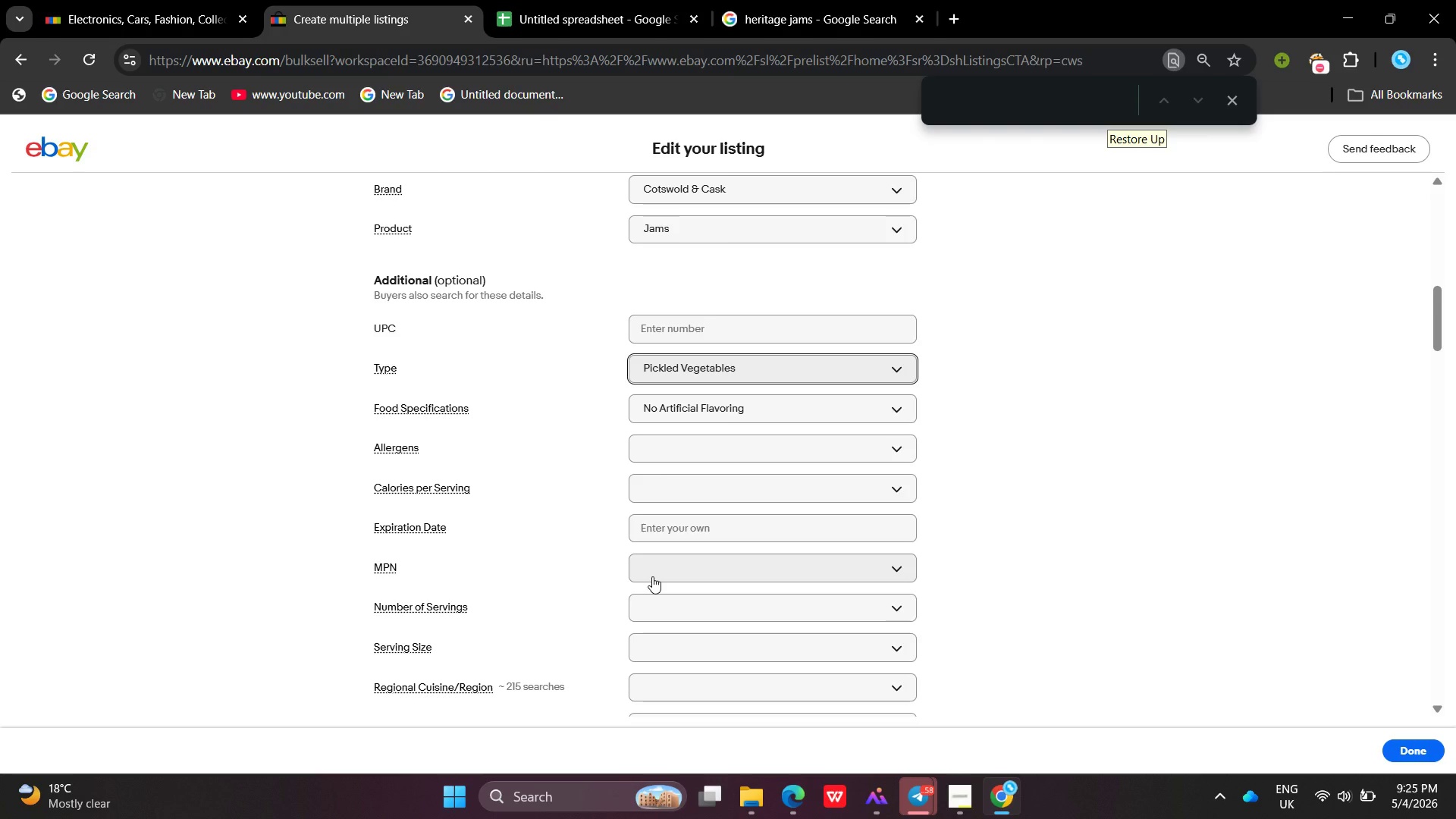 
left_click([400, 302])
 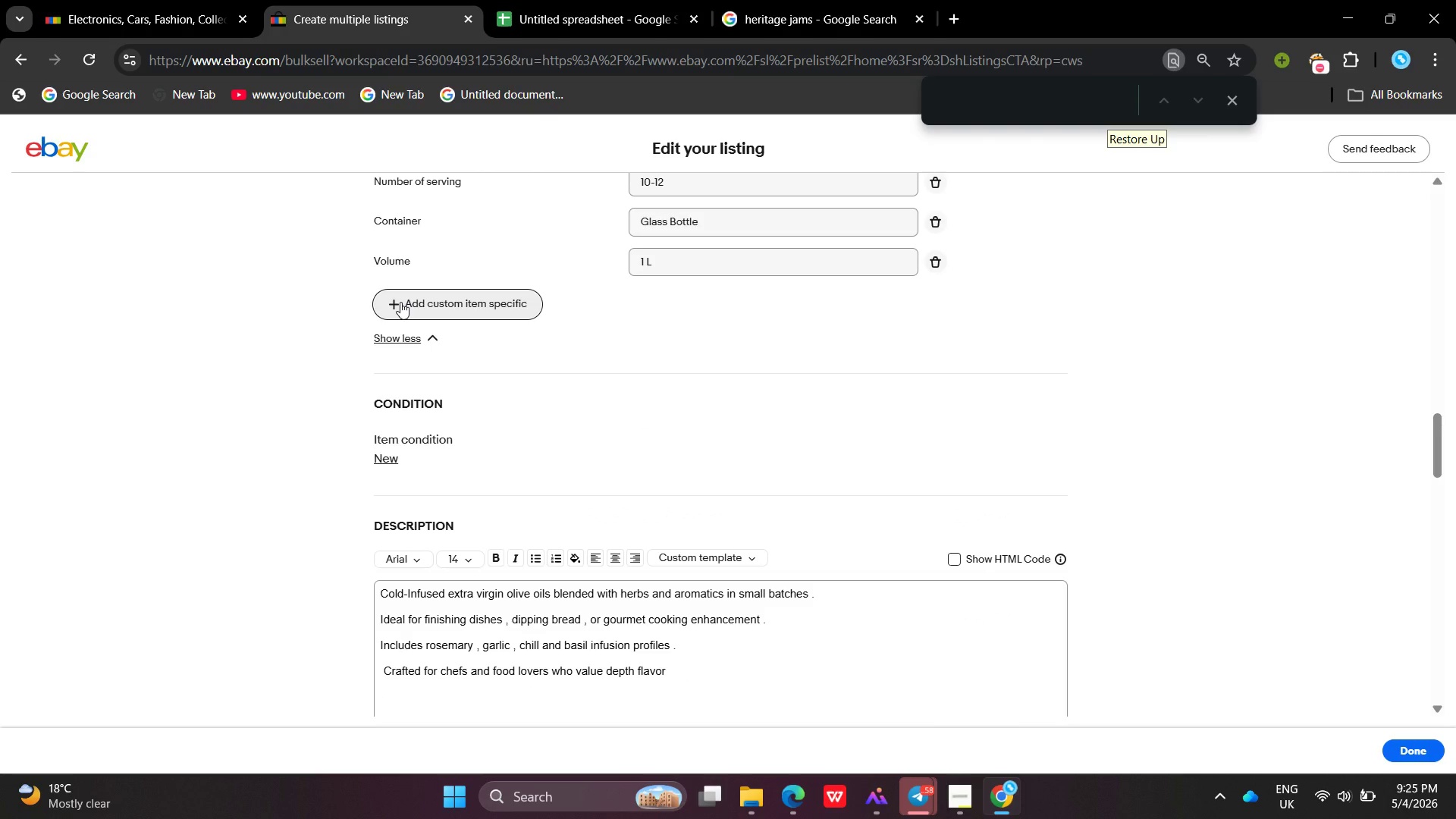 
double_click([400, 302])
 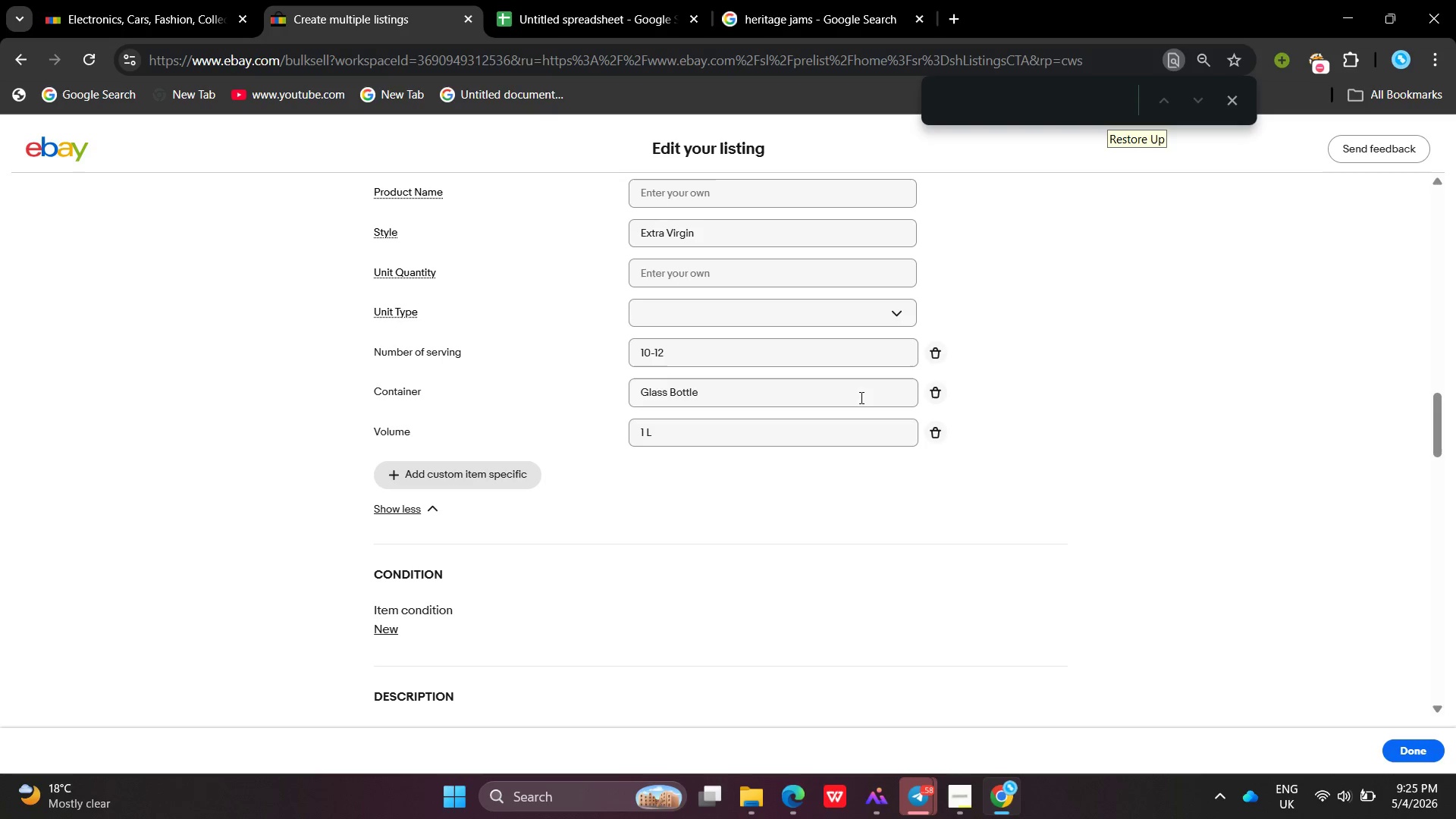 
left_click([839, 397])
 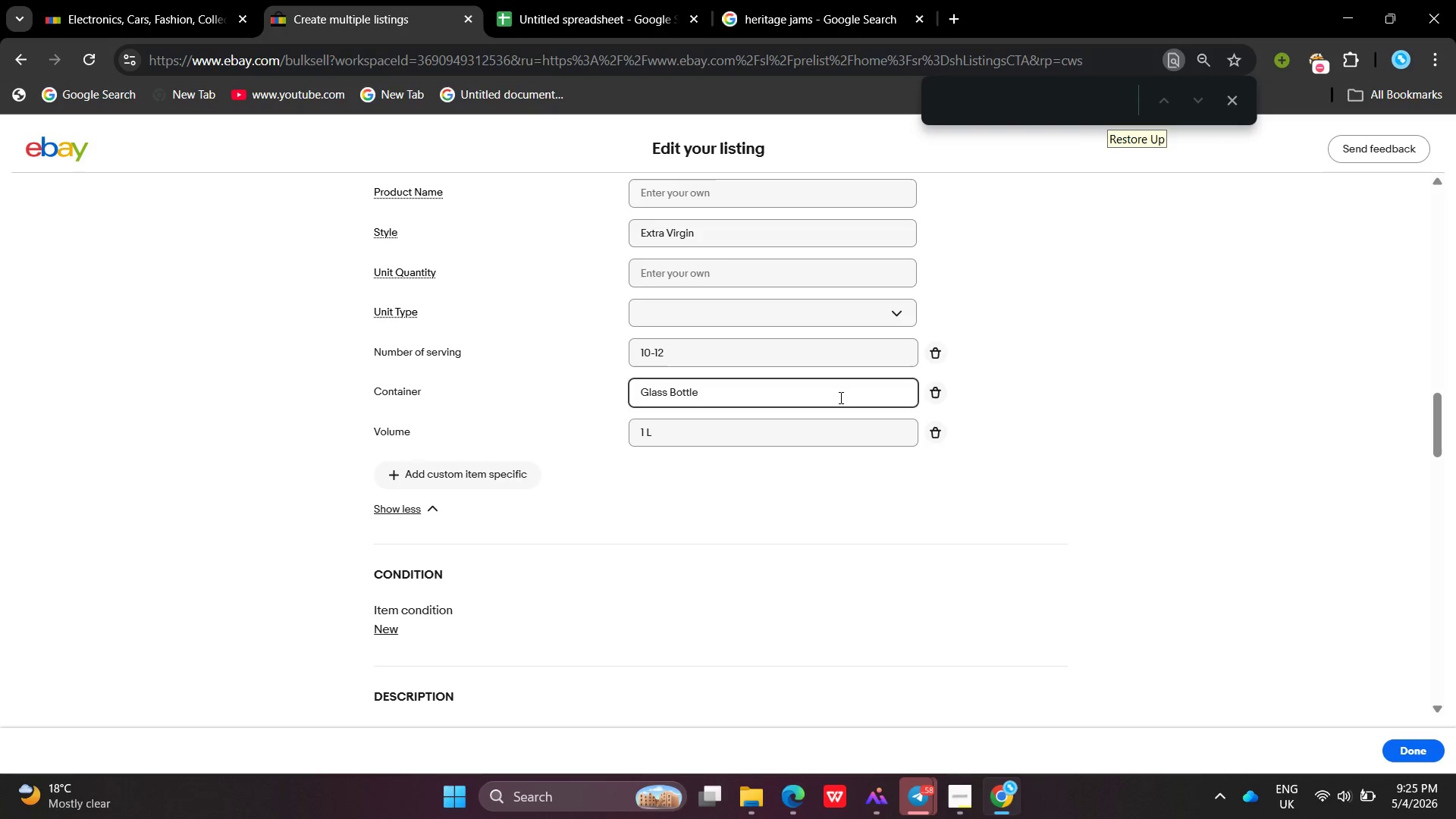 
key(Backspace)
key(Backspace)
key(Backspace)
key(Backspace)
key(Backspace)
key(Backspace)
type(Jarr)
key(Backspace)
 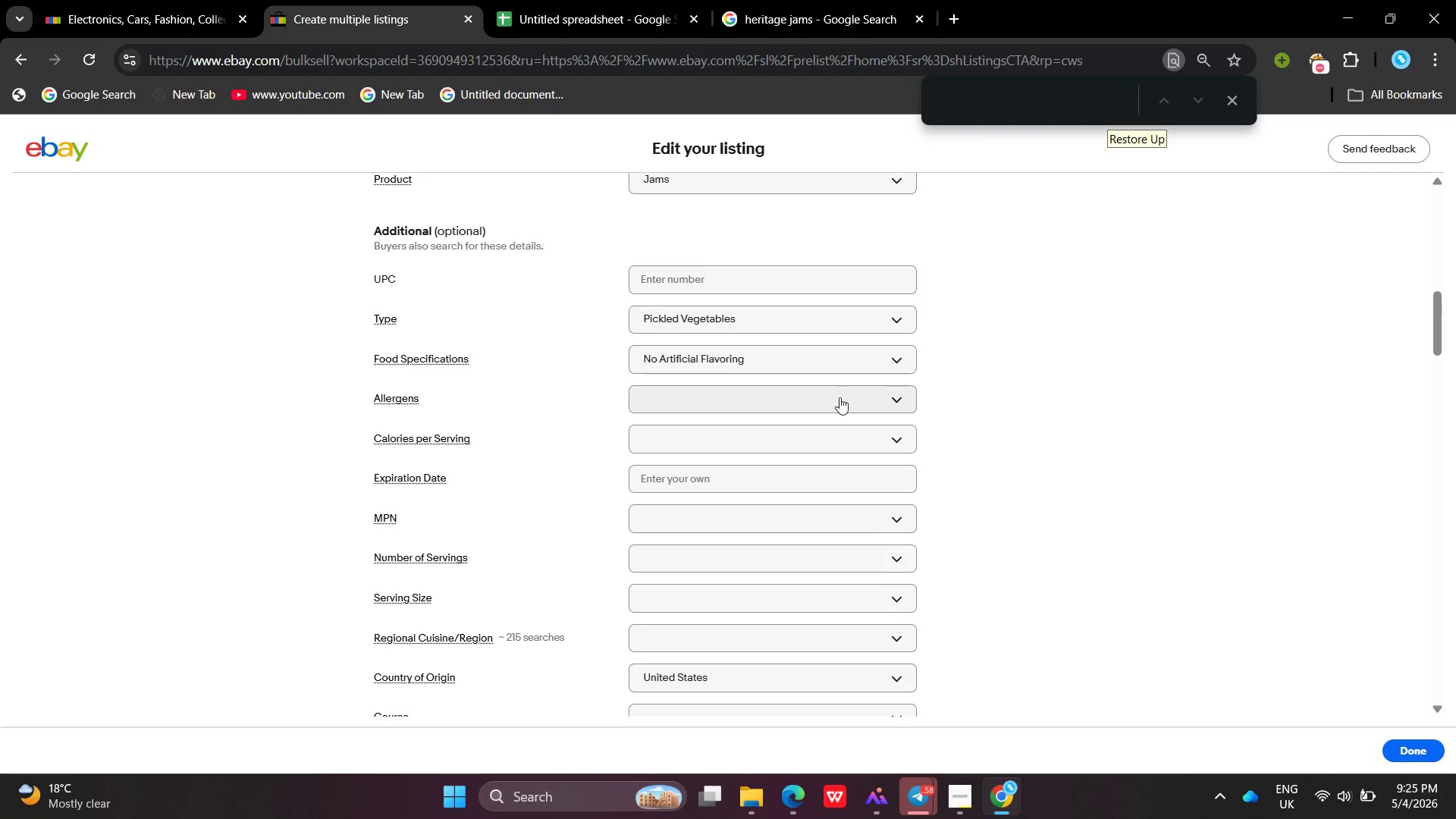 
wait(9.99)
 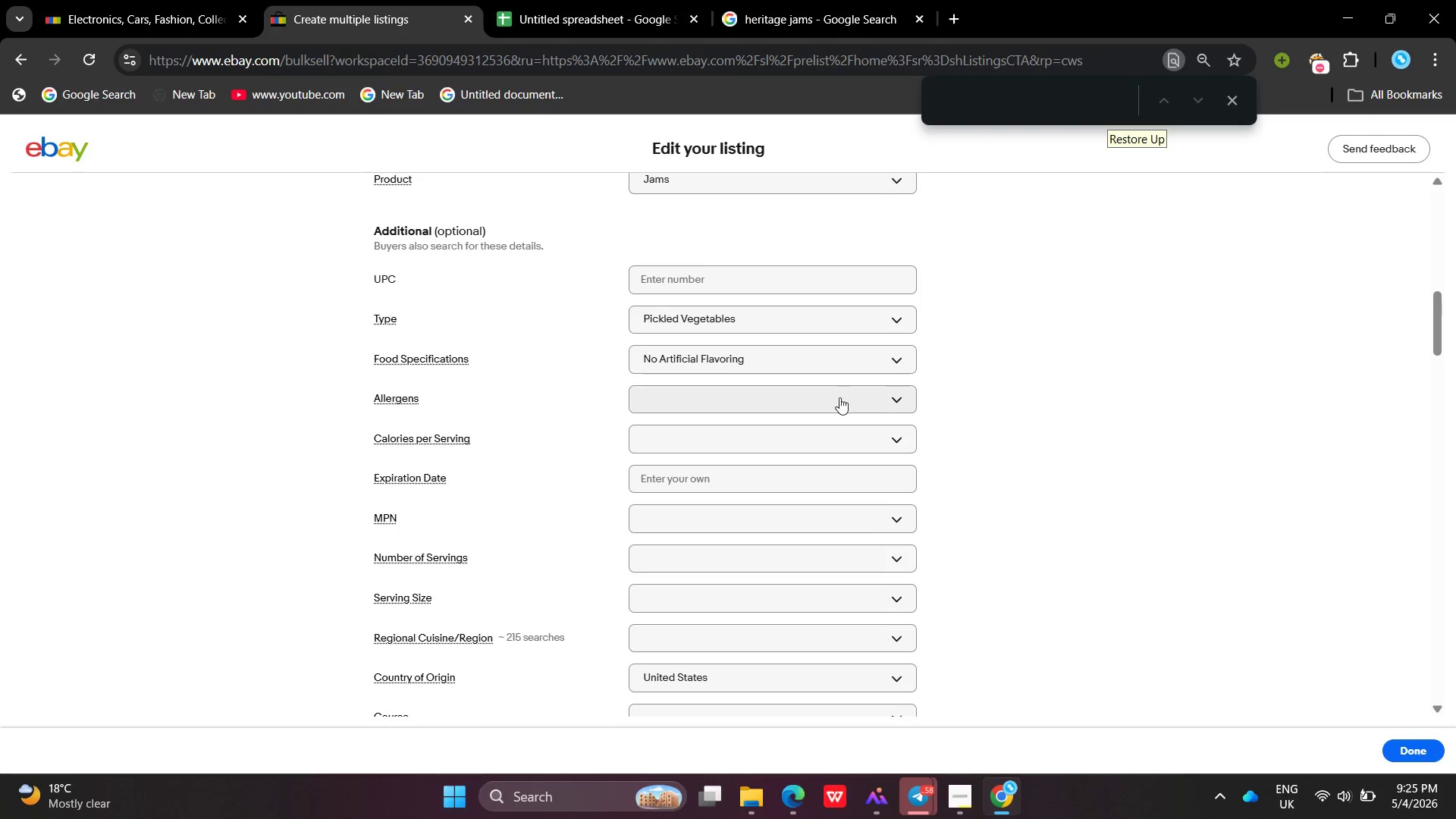 
left_click([748, 297])
 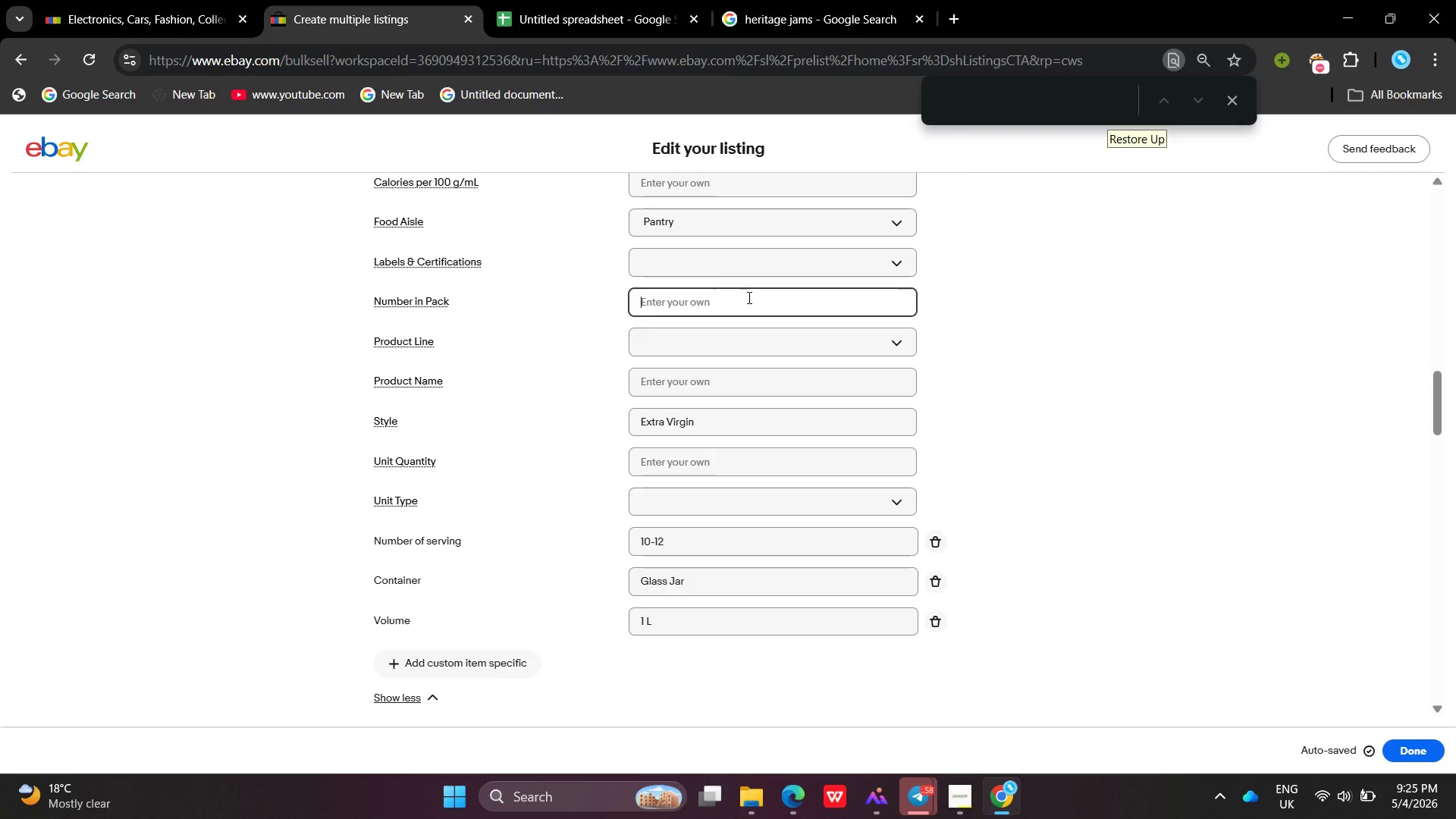 
wait(7.16)
 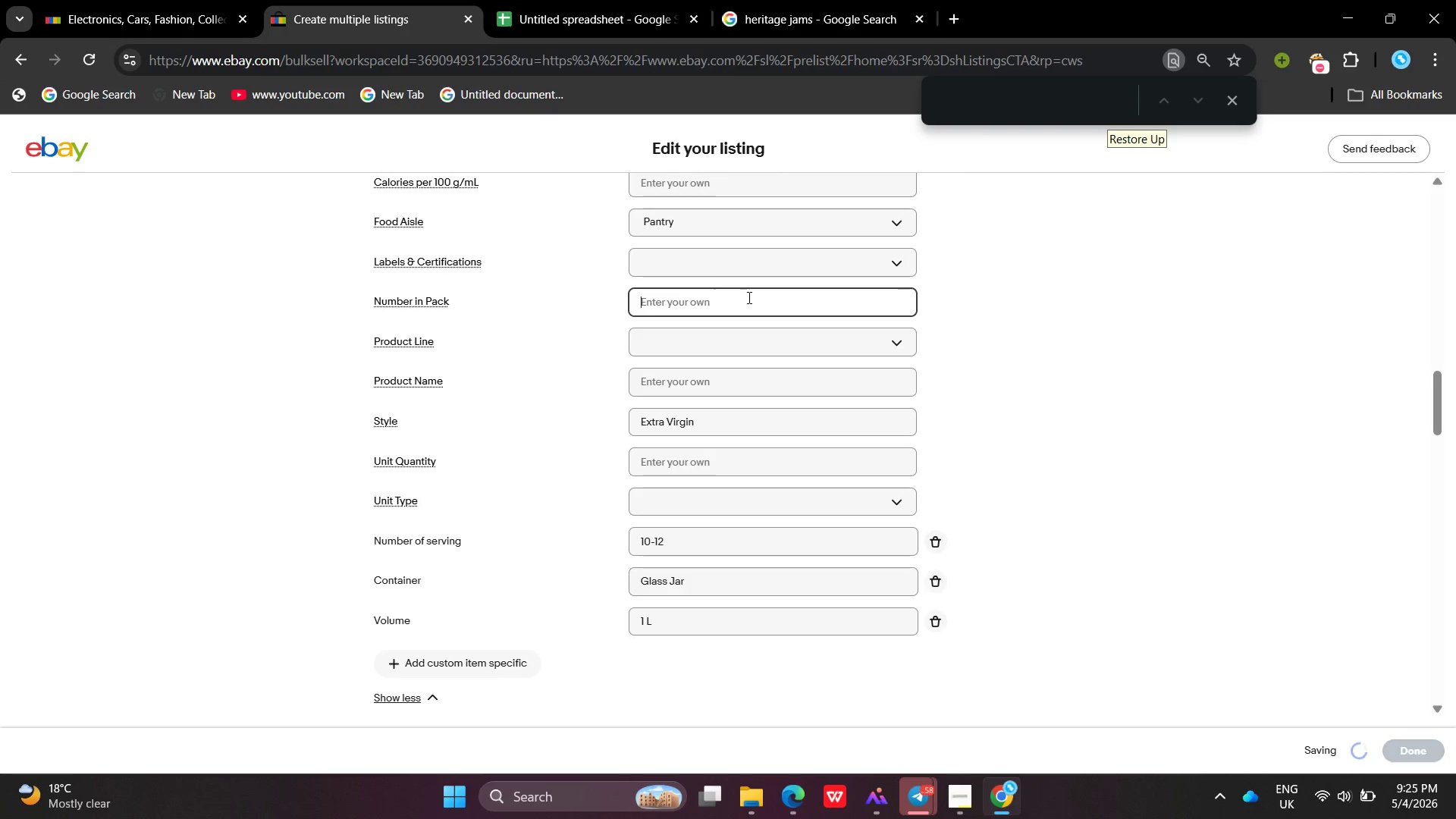 
key(6)
 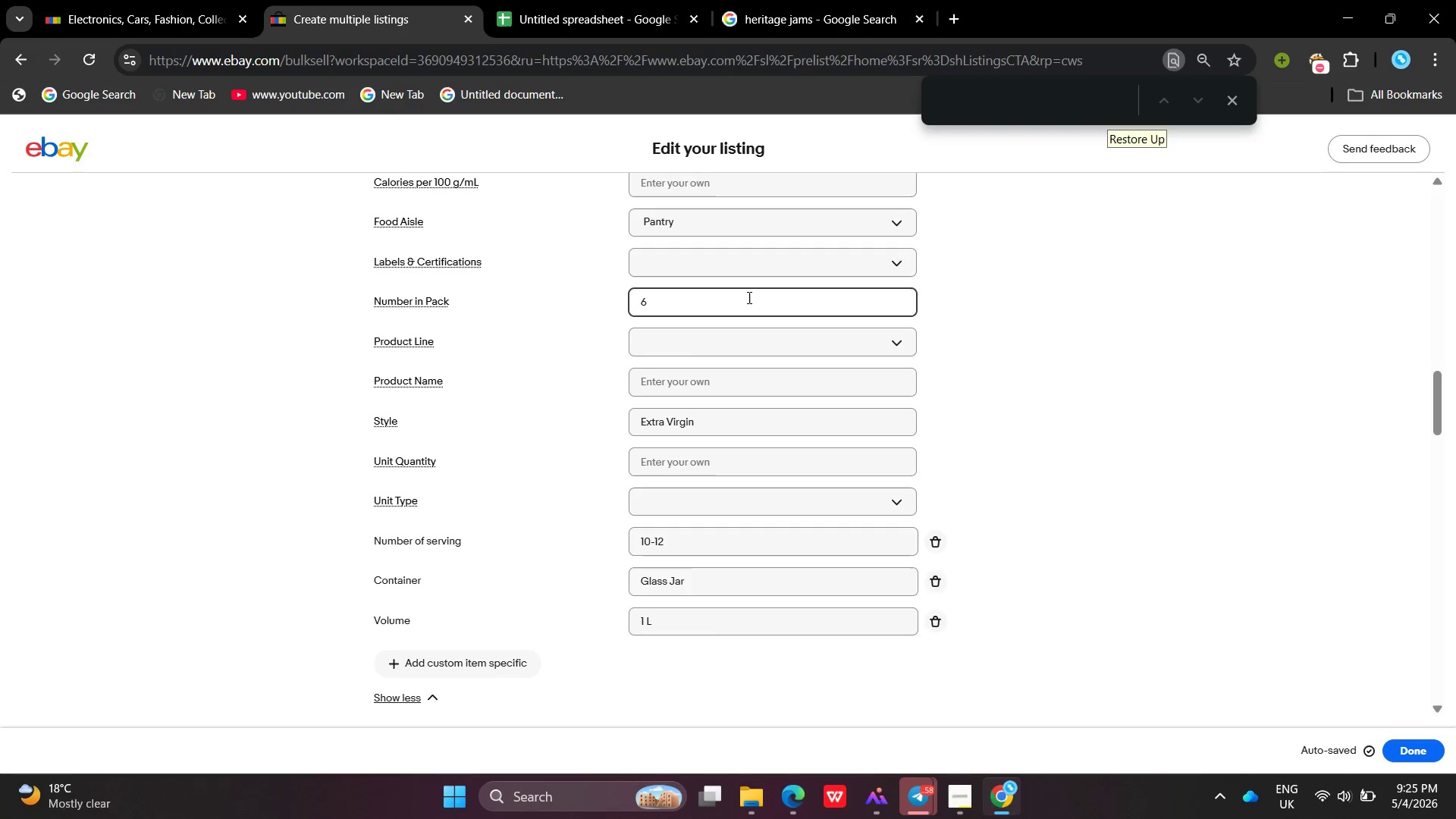 
key(Minus)
 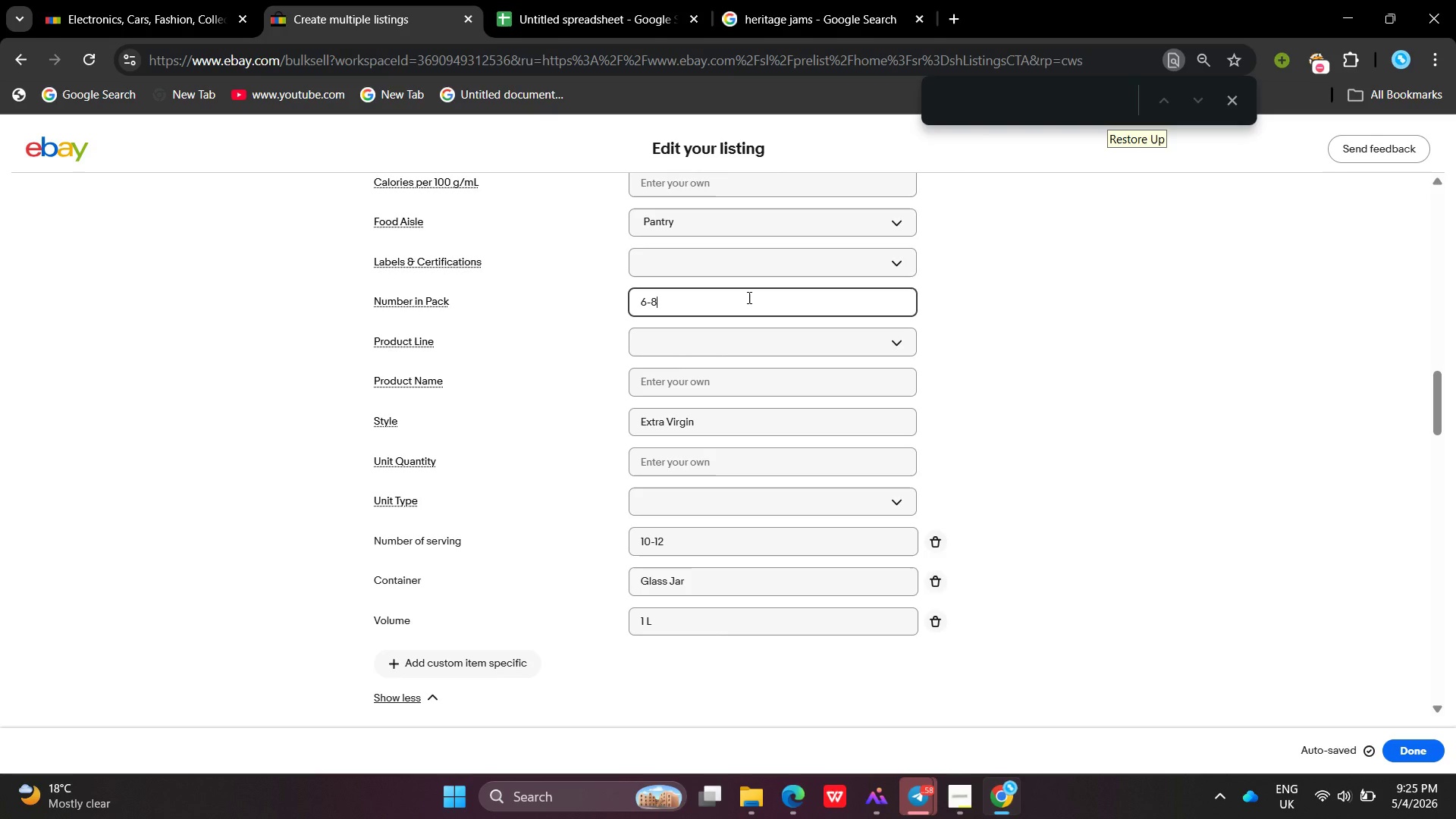 
key(8)
 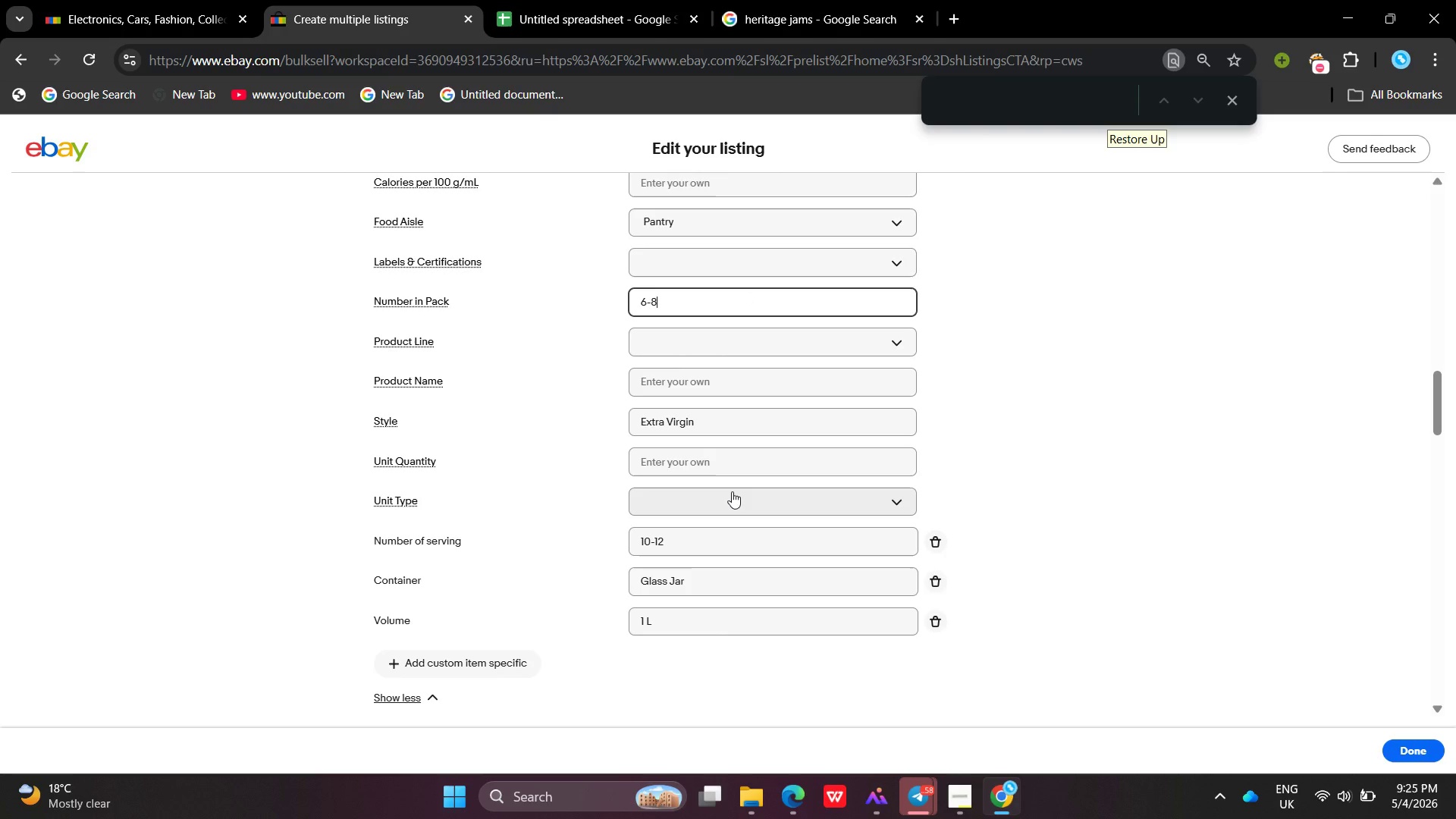 
key(1)
 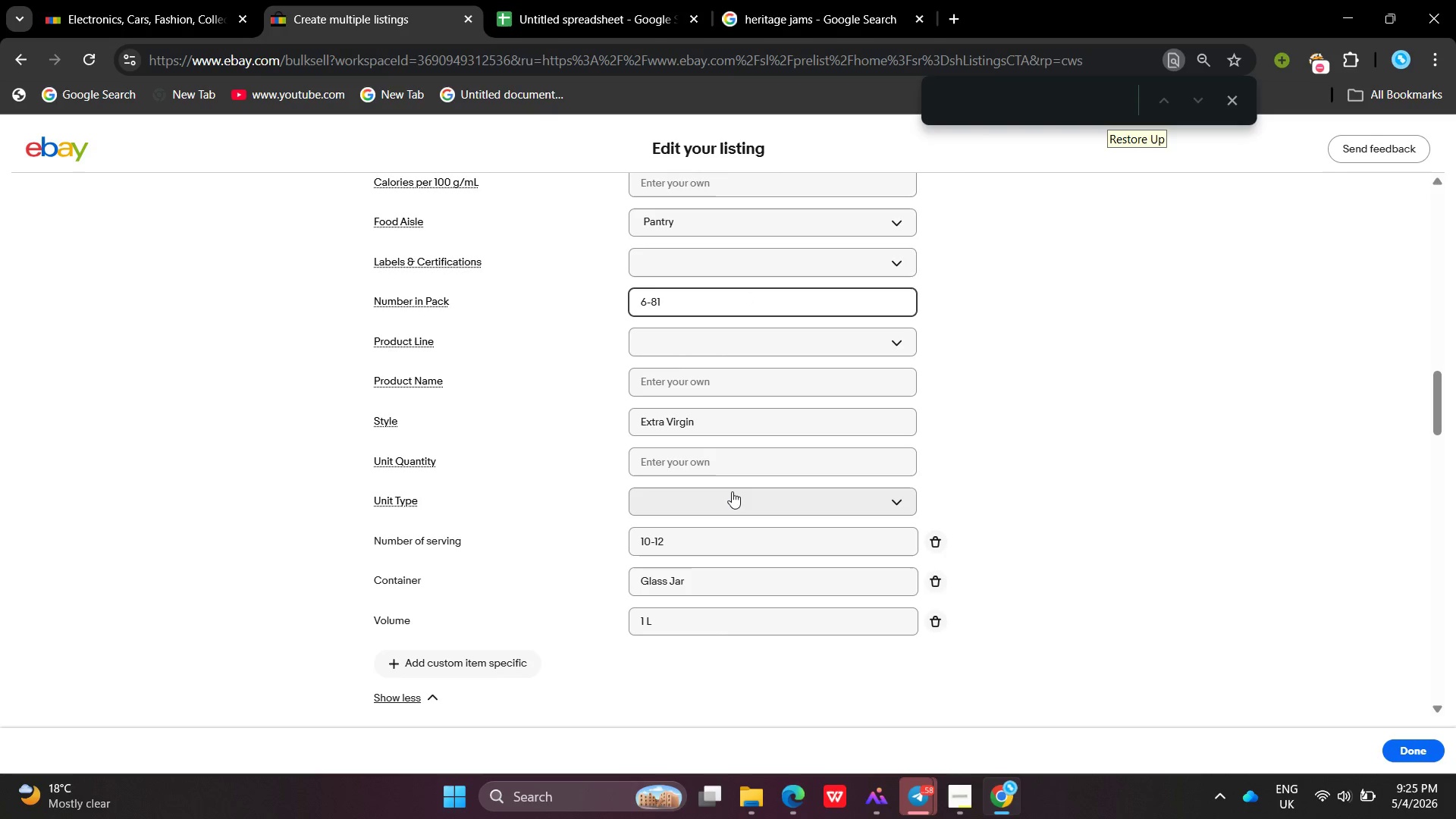 
key(Backspace)
 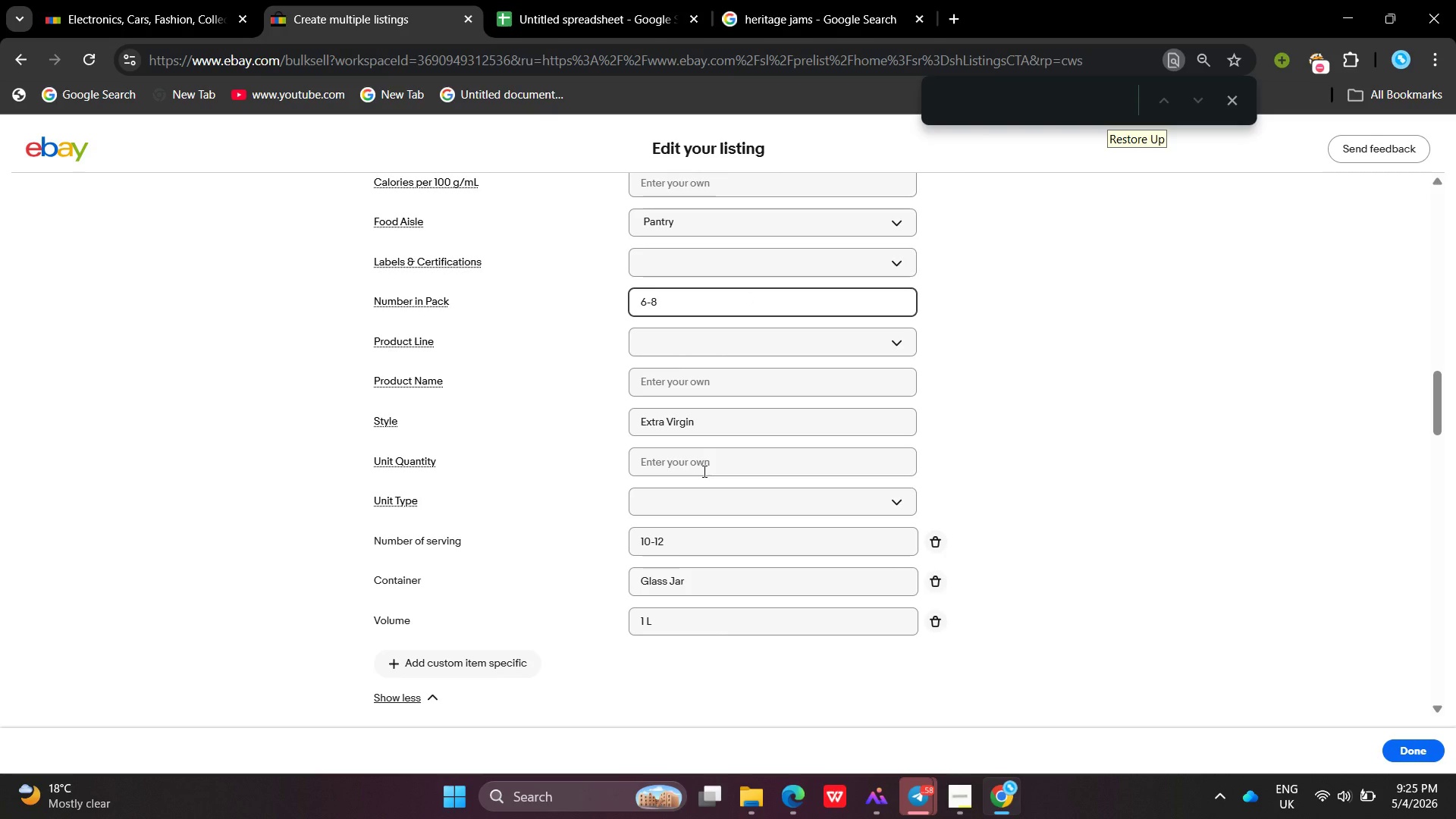 
key(1)
 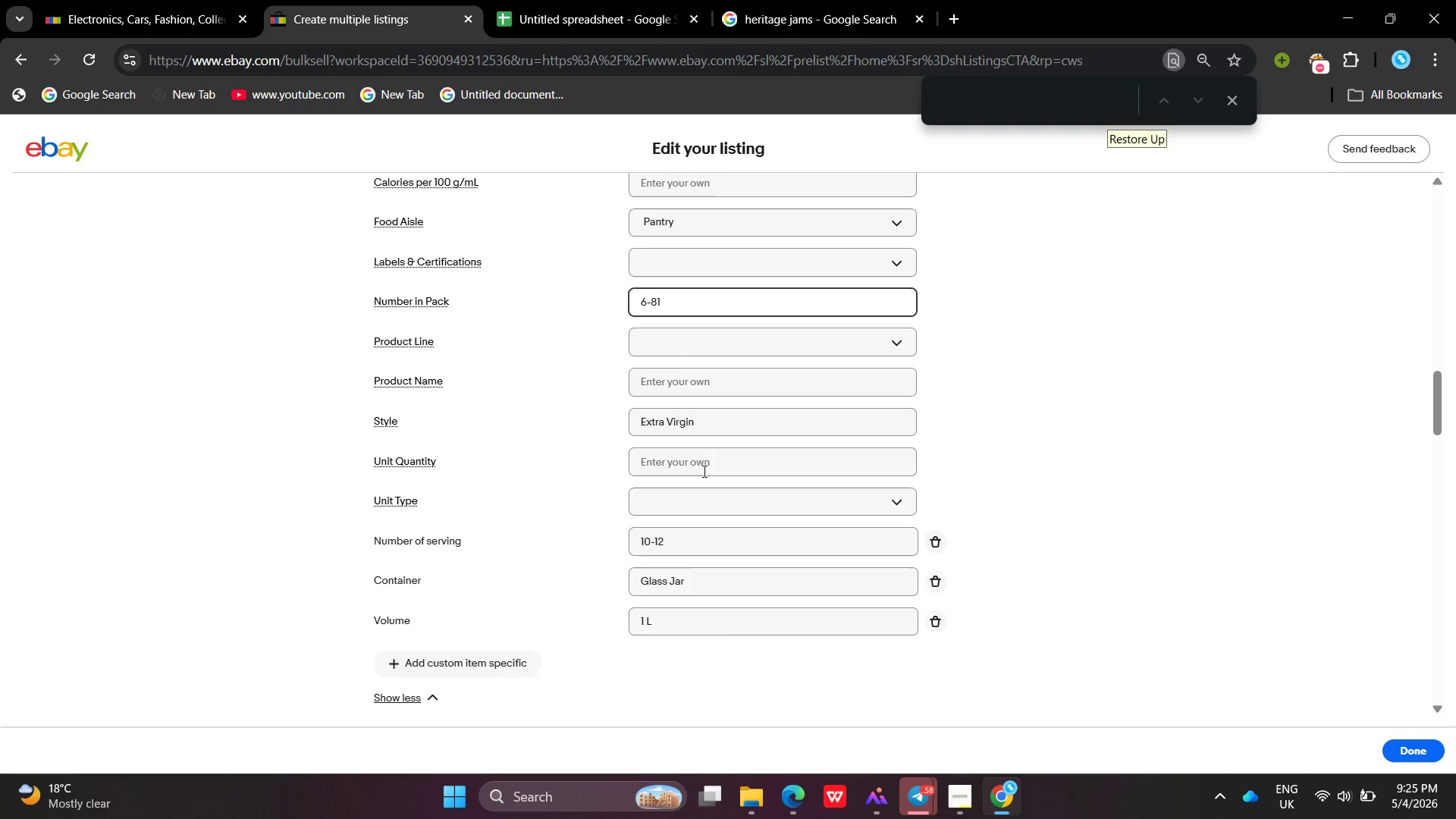 
key(Backspace)
 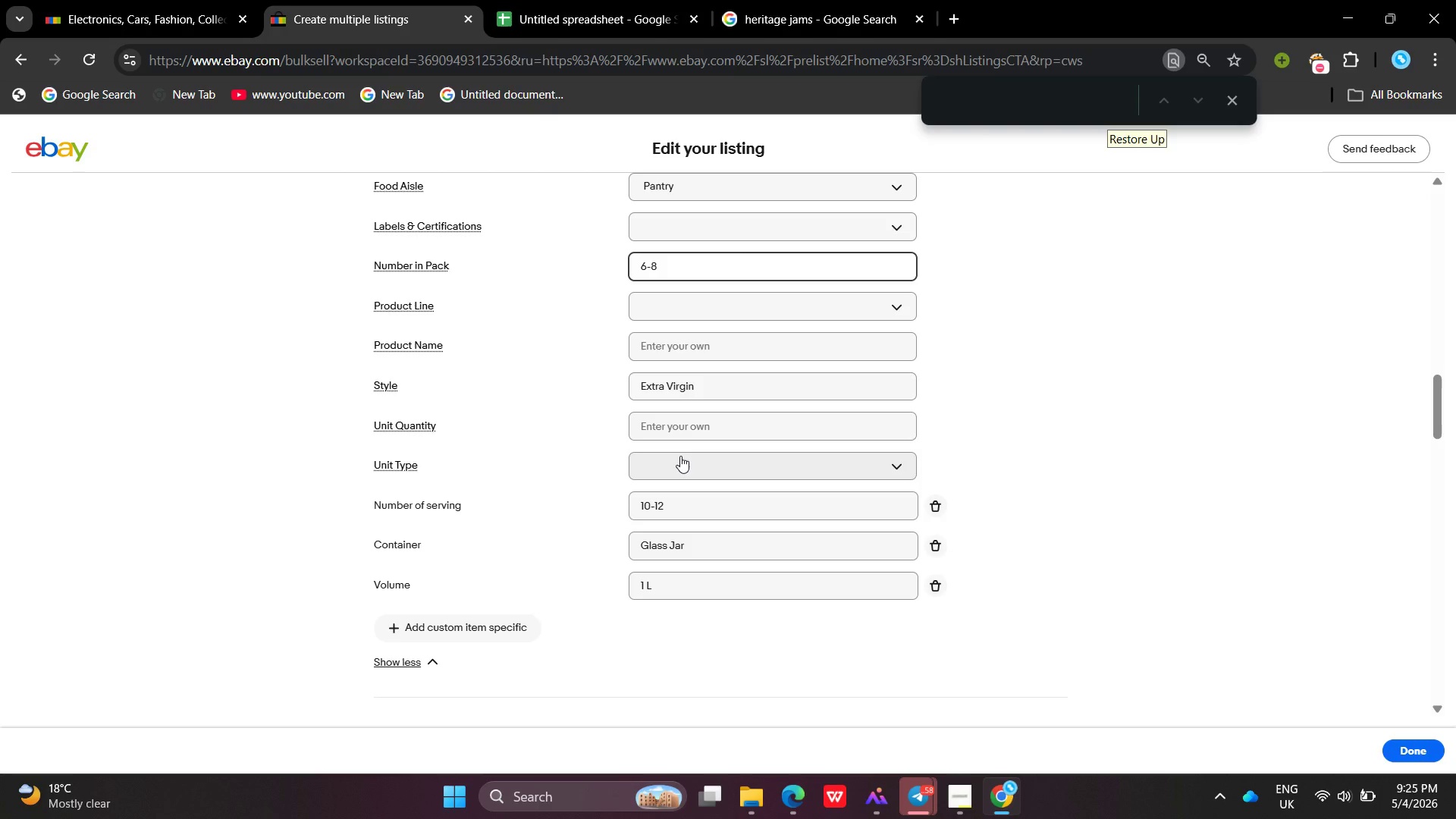 
wait(7.24)
 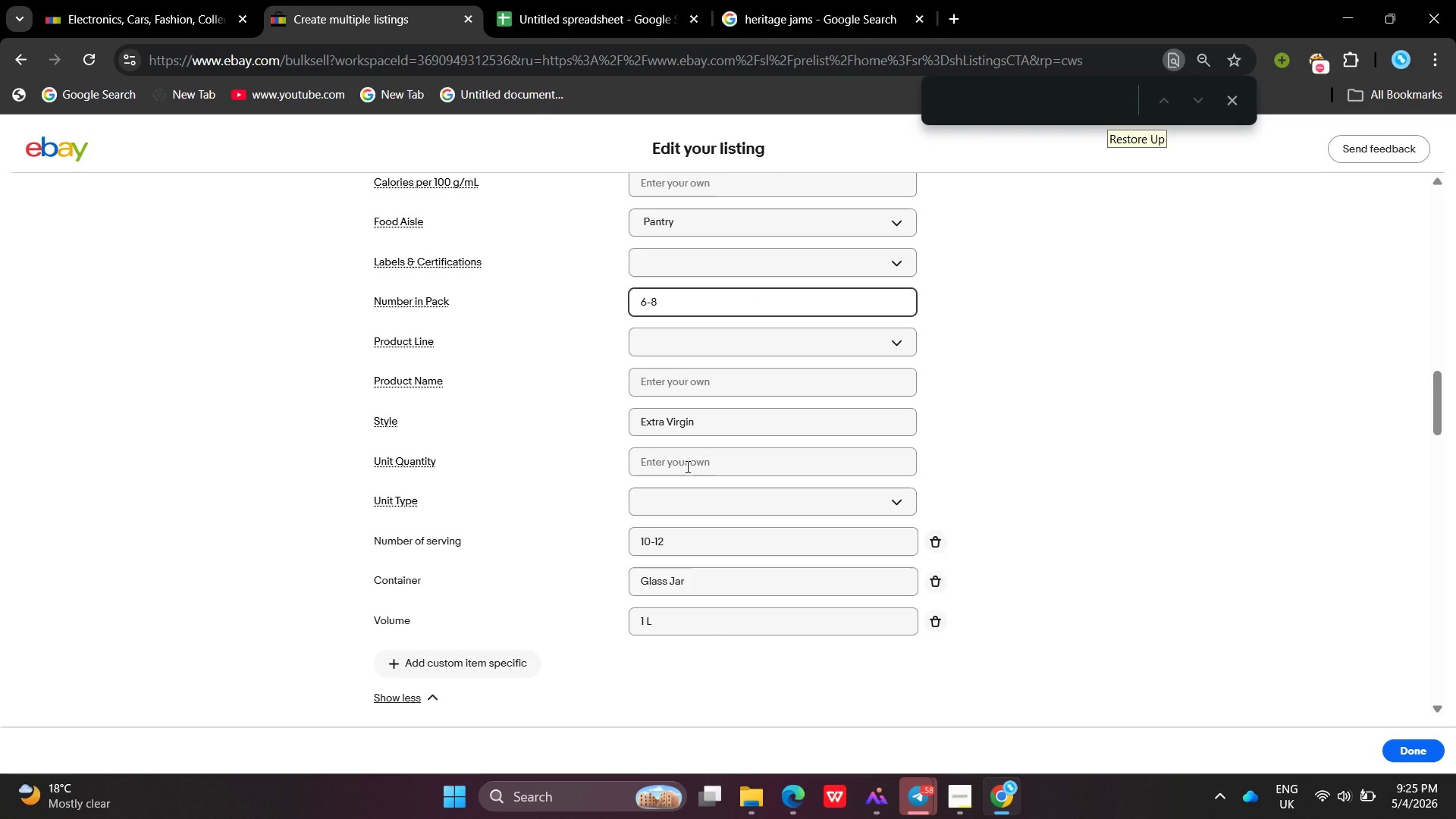 
left_click([680, 456])
 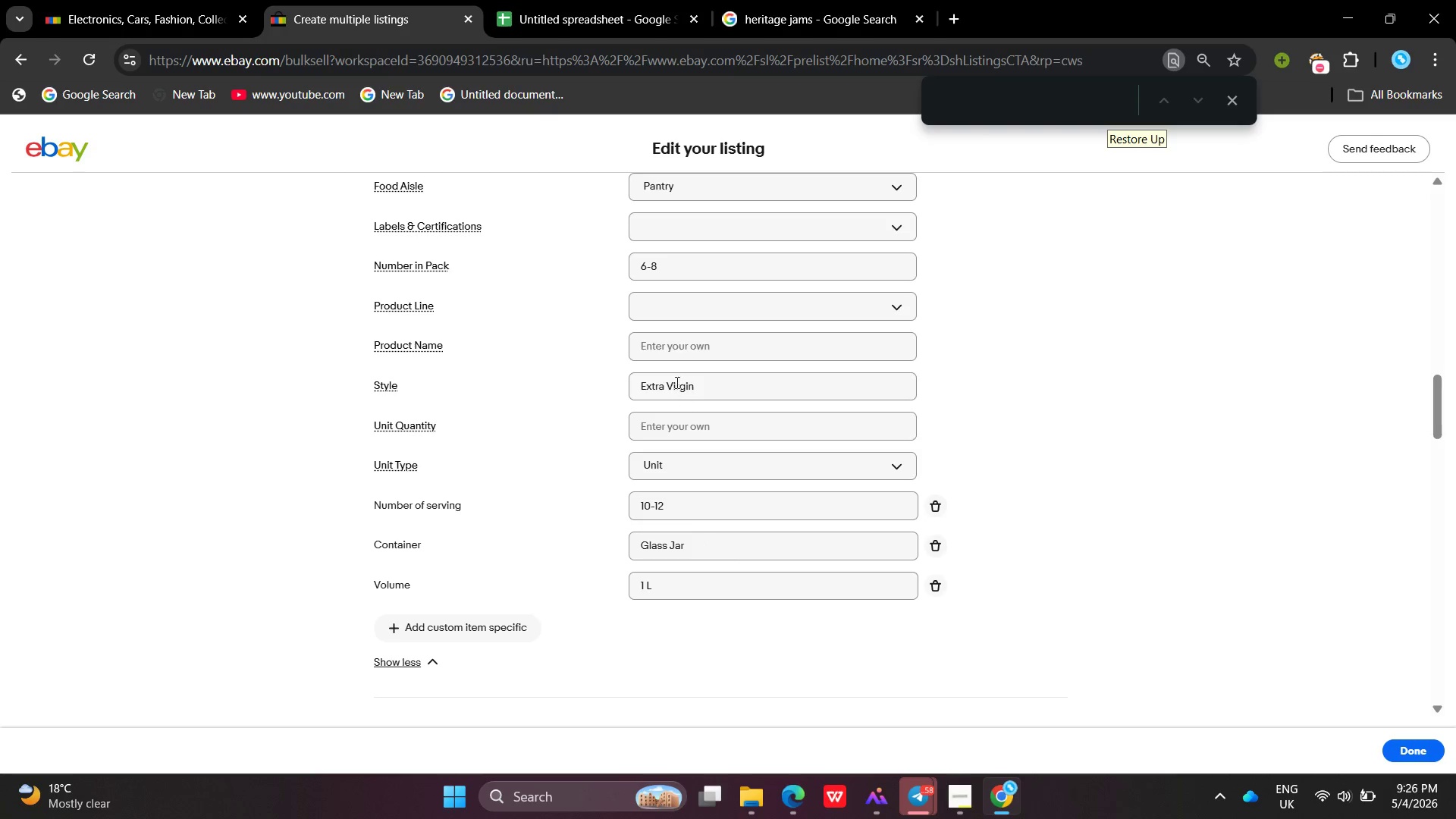 
left_click([661, 421])
 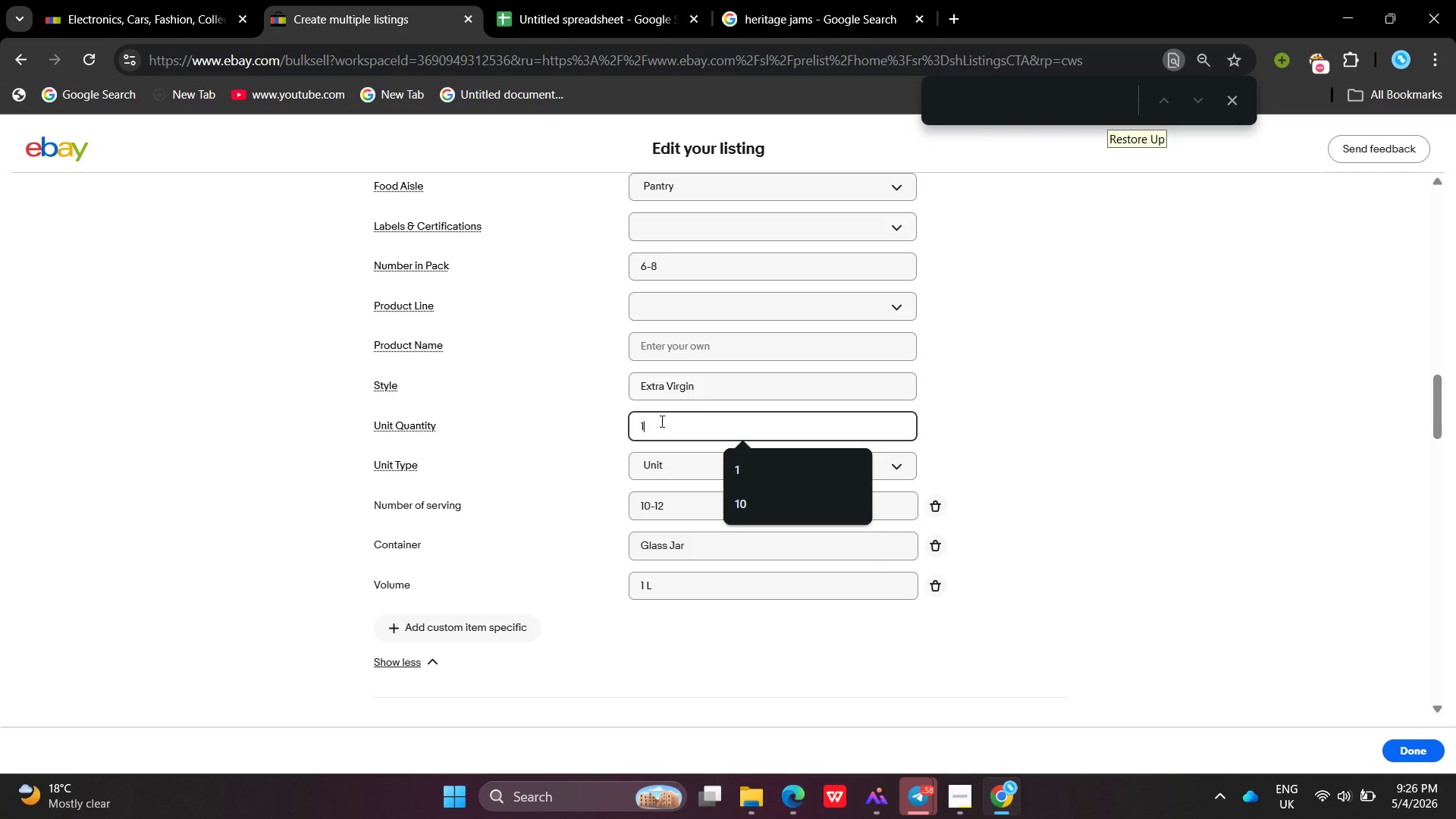 
key(1)
 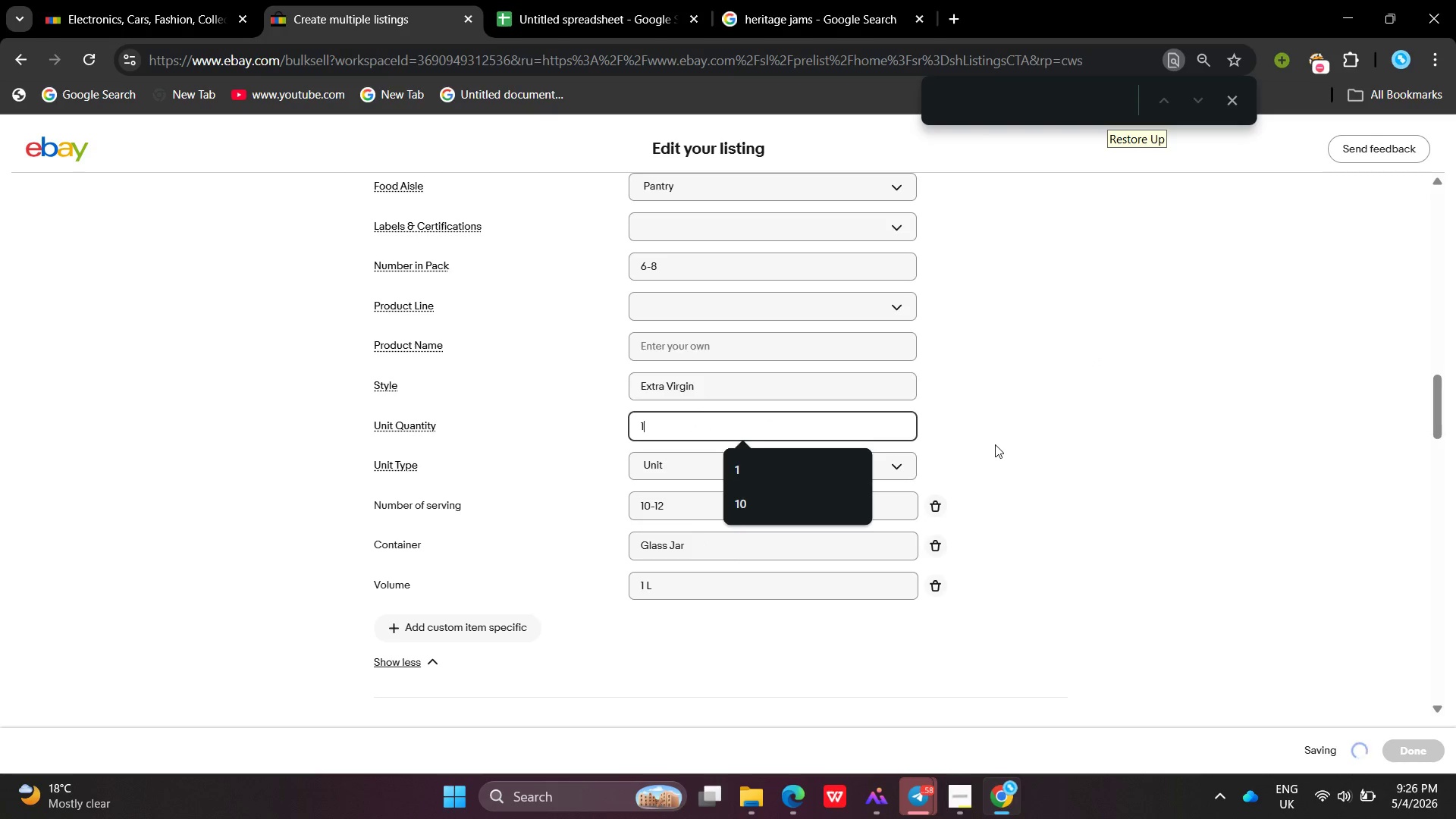 
key(Backspace)
 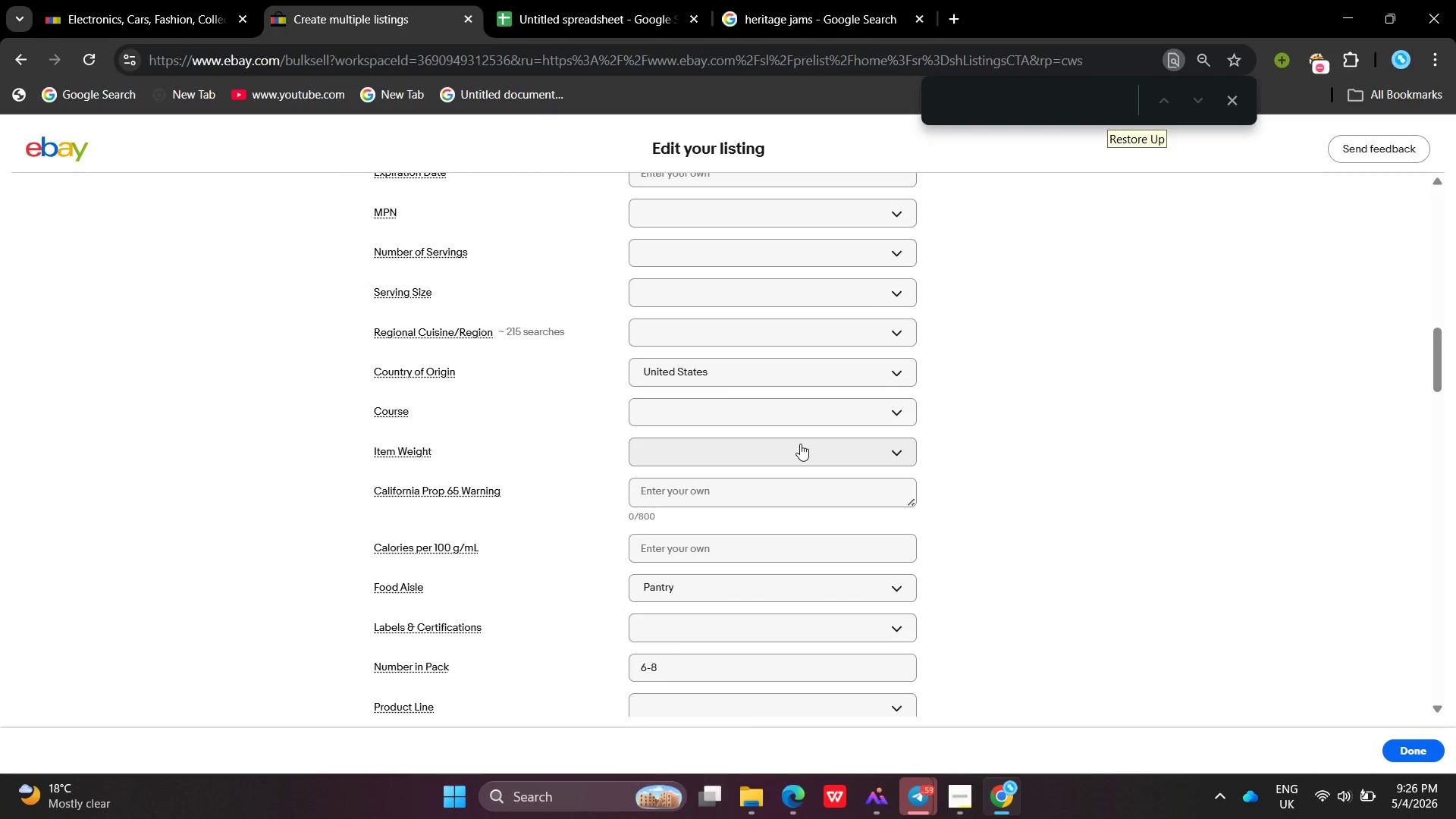 
wait(48.28)
 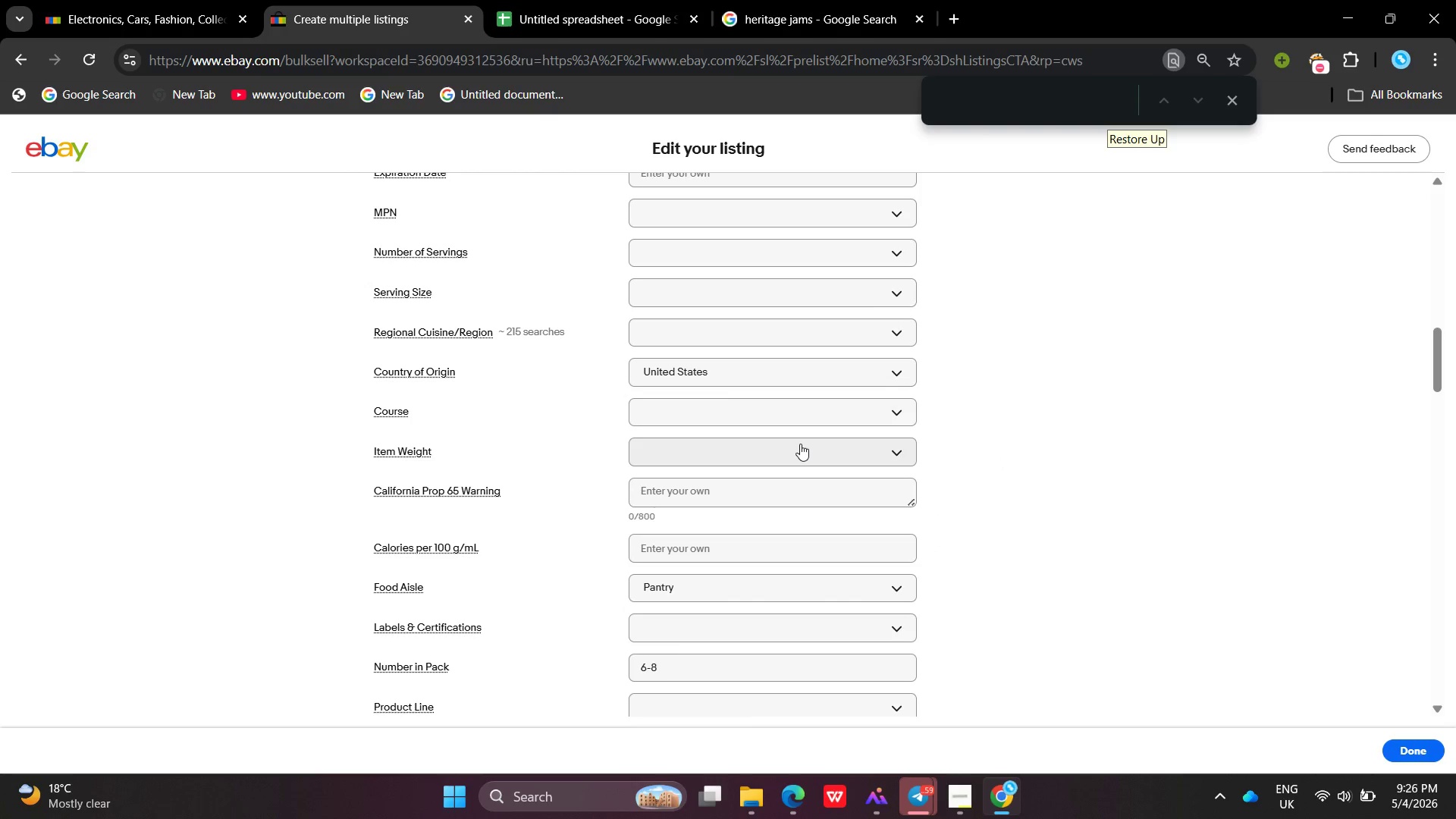 
left_click_drag(start_coordinate=[746, 500], to_coordinate=[369, 354])
 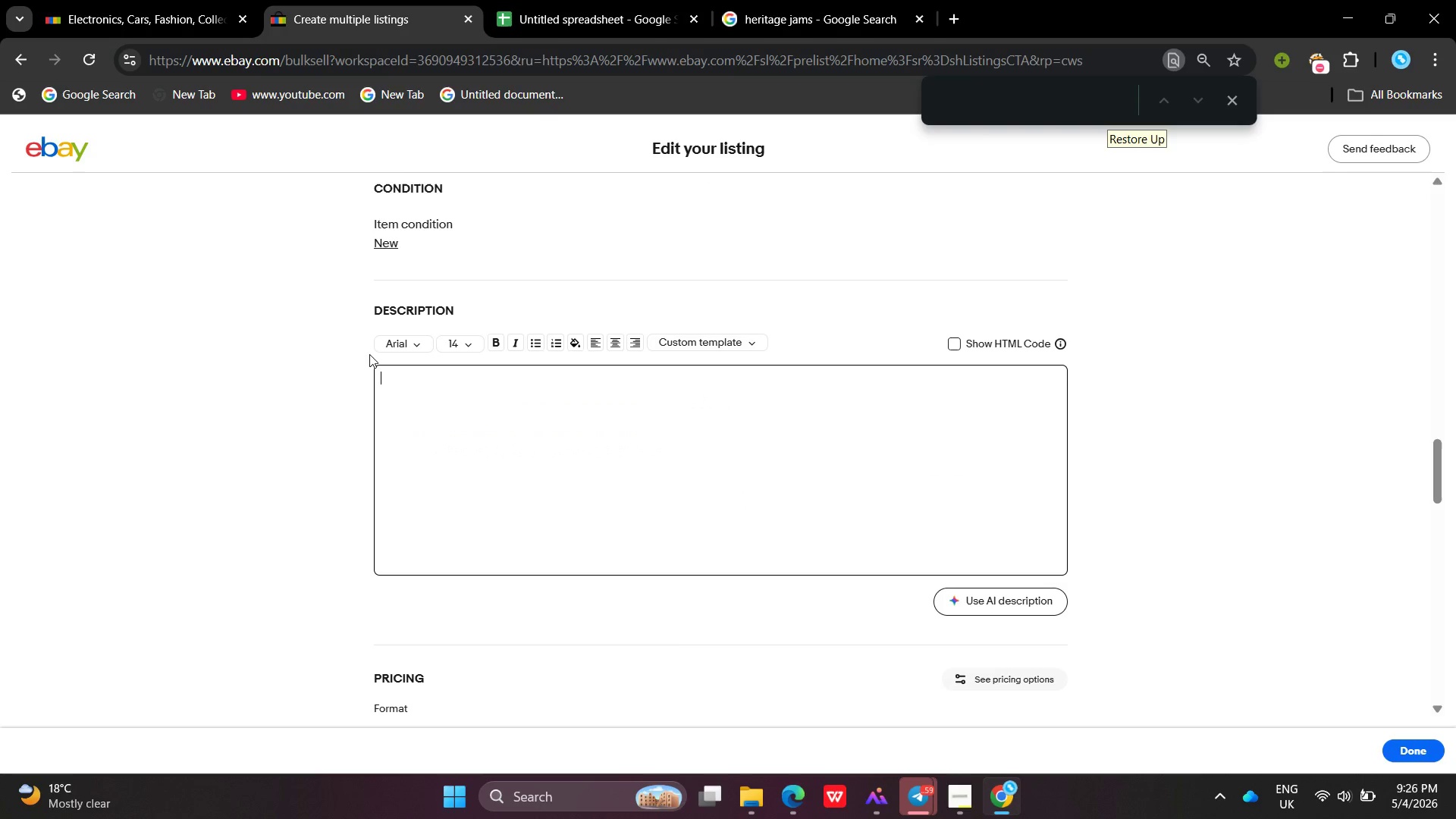 
key(Backspace)
type(Traditional heritage vegetable preserved usin )
key(Backspace)
type(g classic Brith pick)
key(Backspace)
key(Backspace)
key(Backspace)
key(Backspace)
key(Backspace)
key(Backspace)
key(Backspace)
type(tish )
 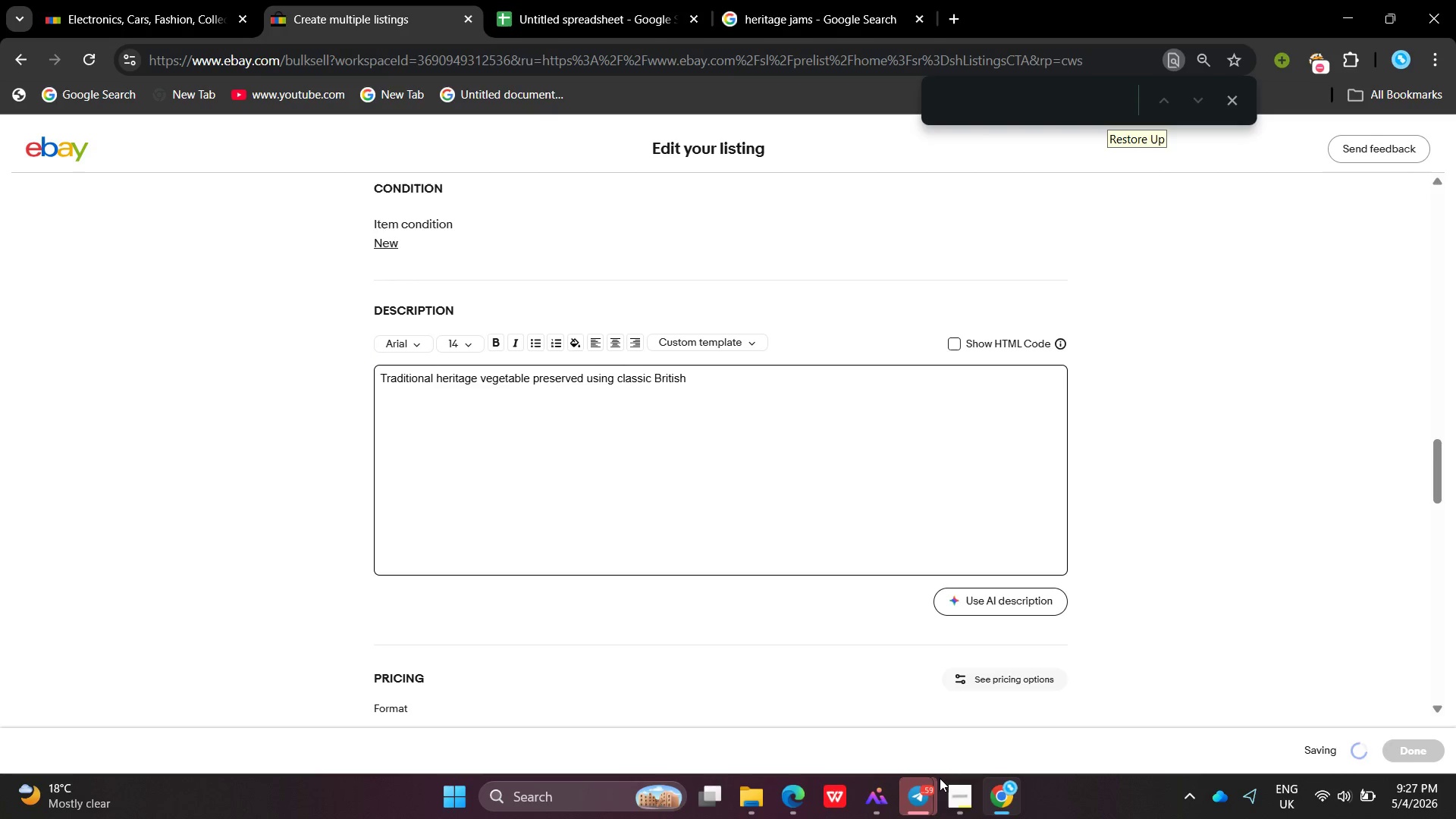 
double_click([940, 778])
 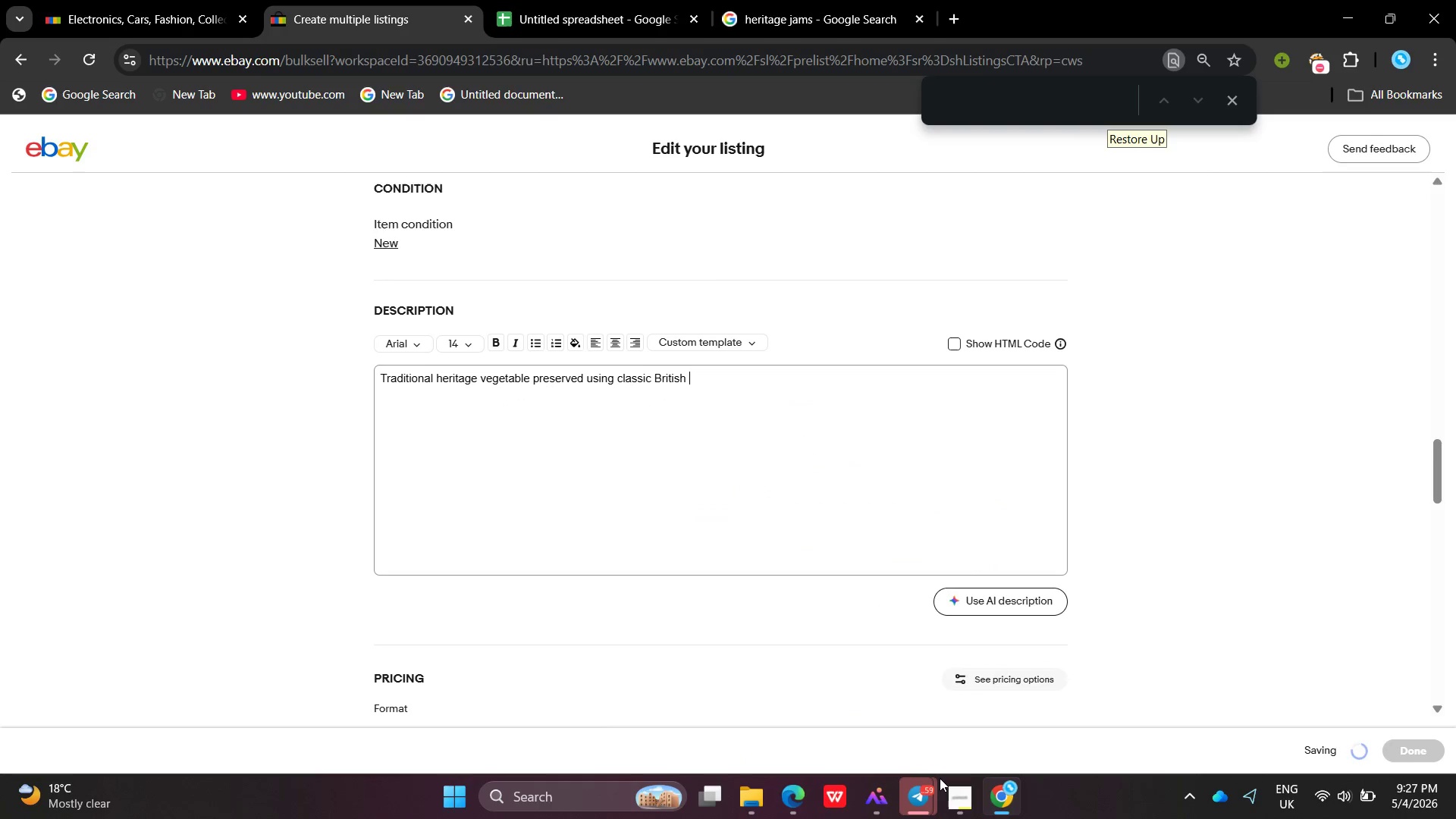 
left_click([940, 778])